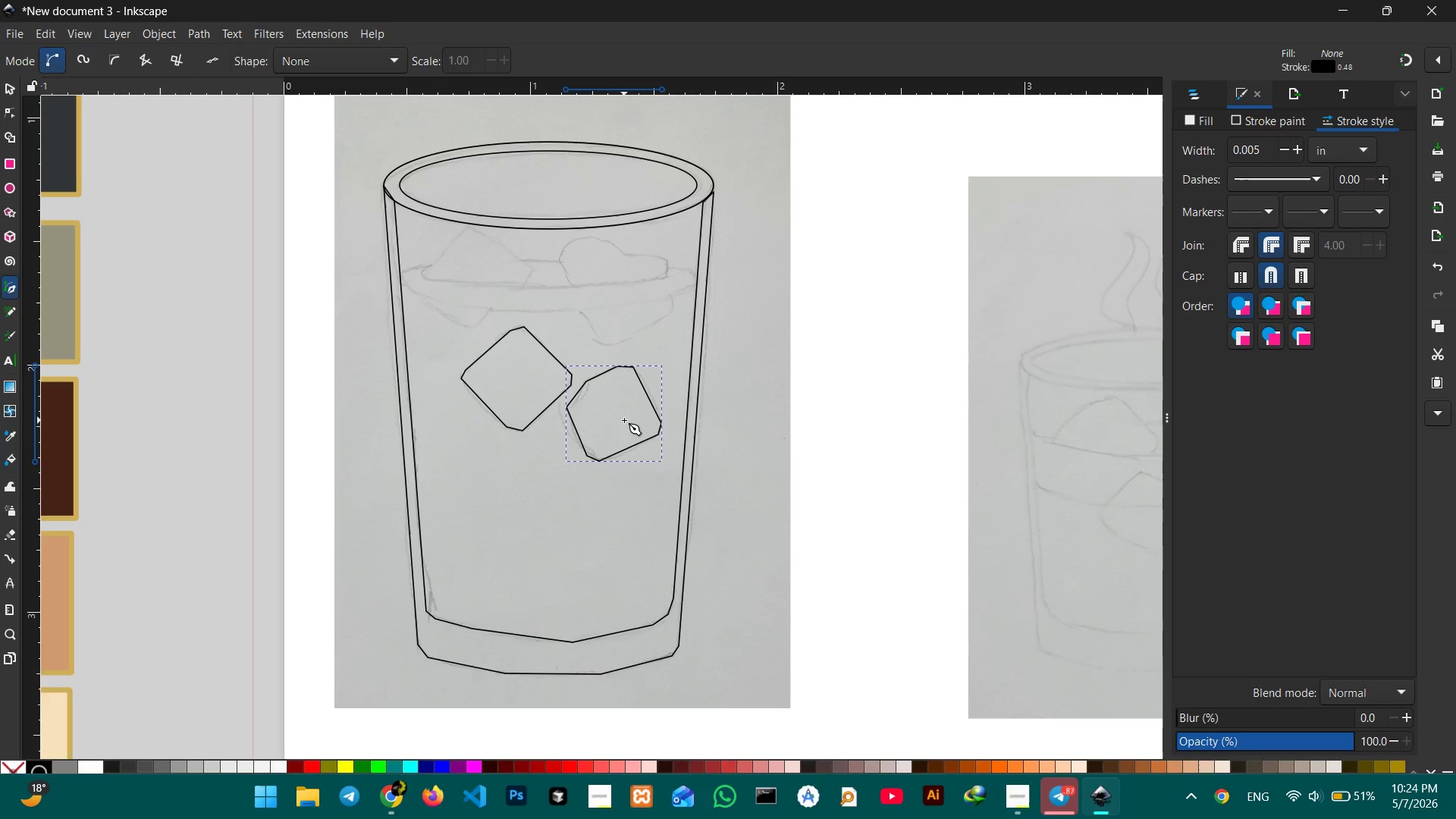 
wait(8.97)
 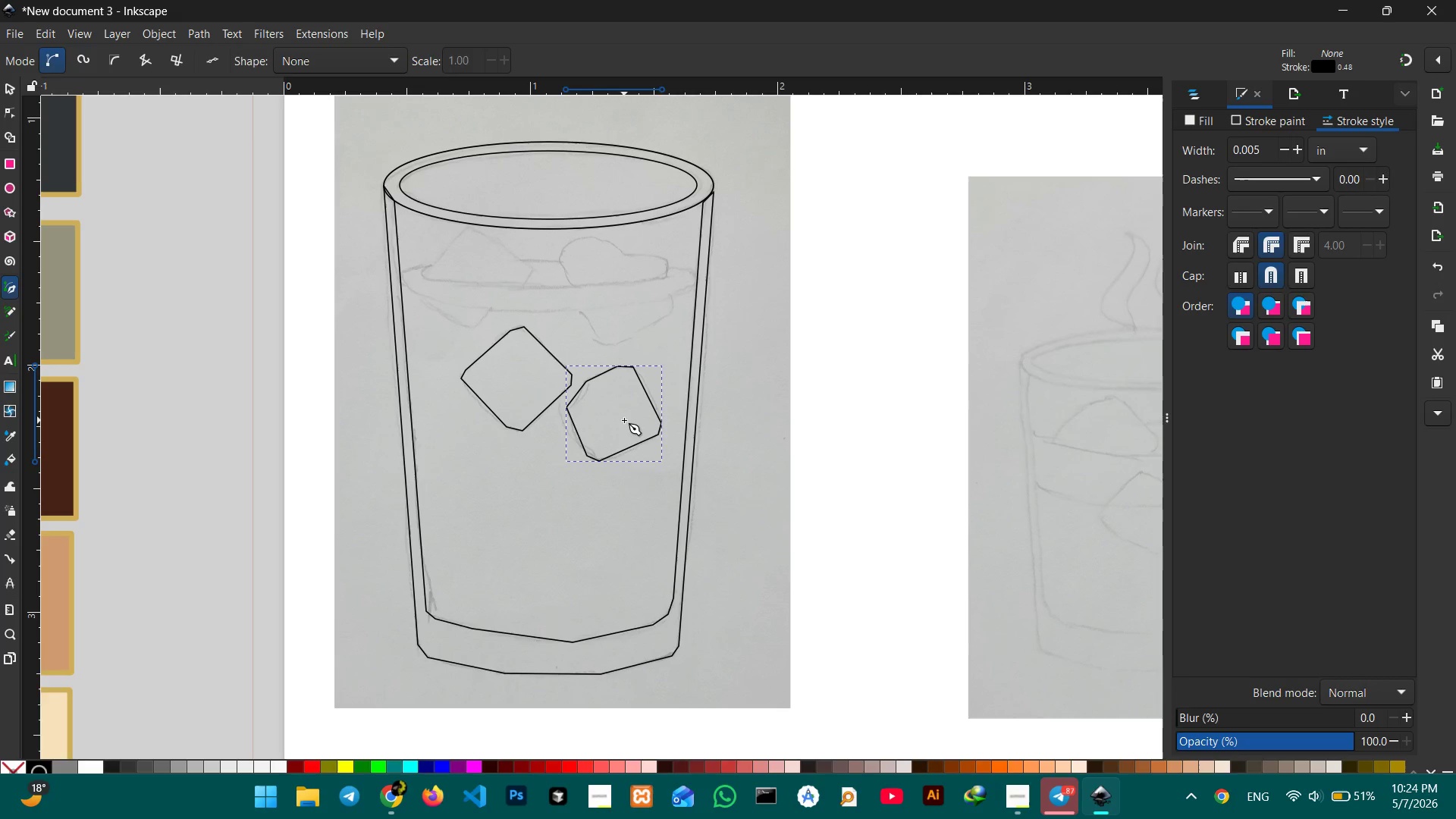 
scroll: coordinate [504, 494], scroll_direction: up, amount: 1.0
 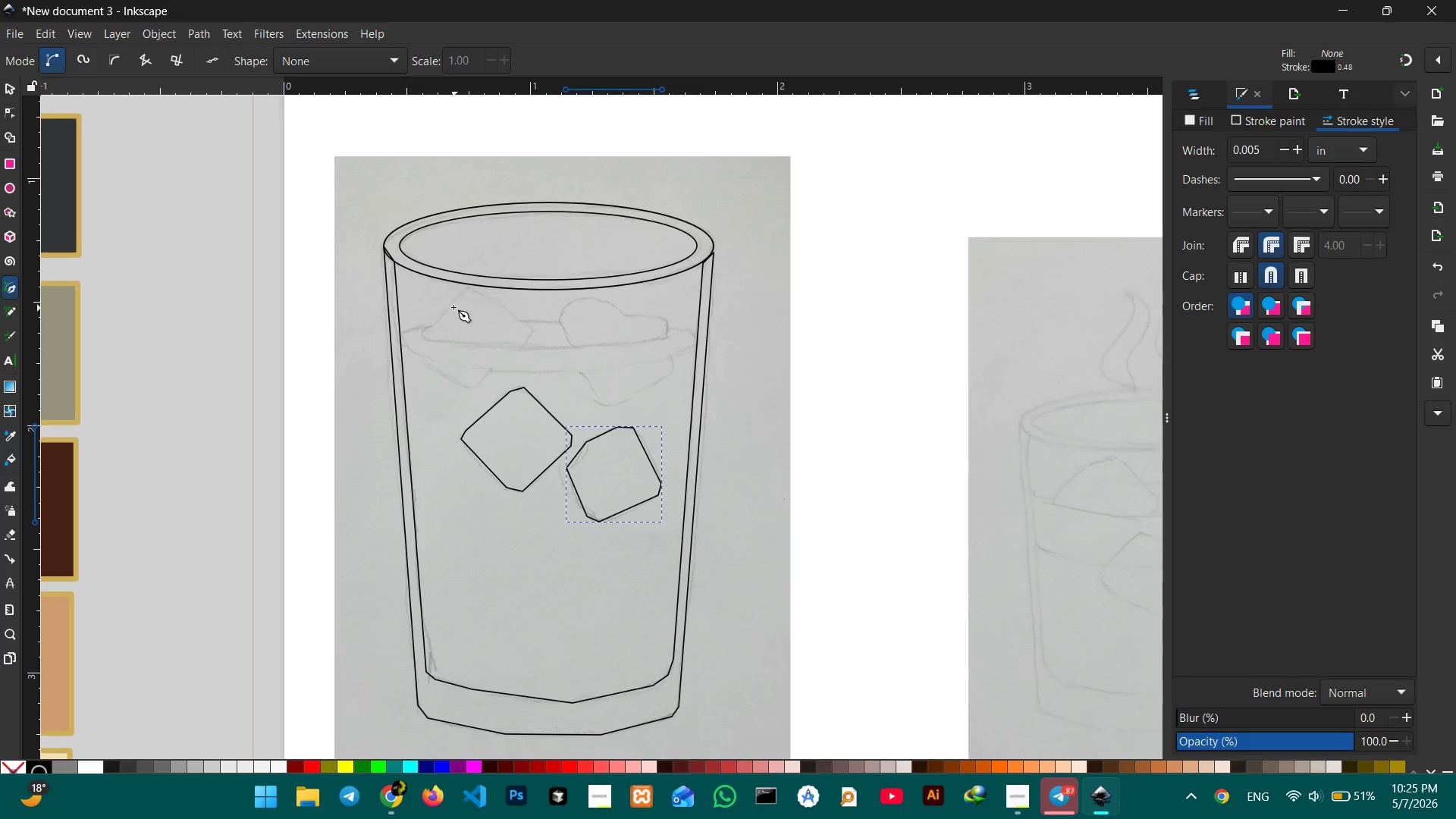 
wait(5.76)
 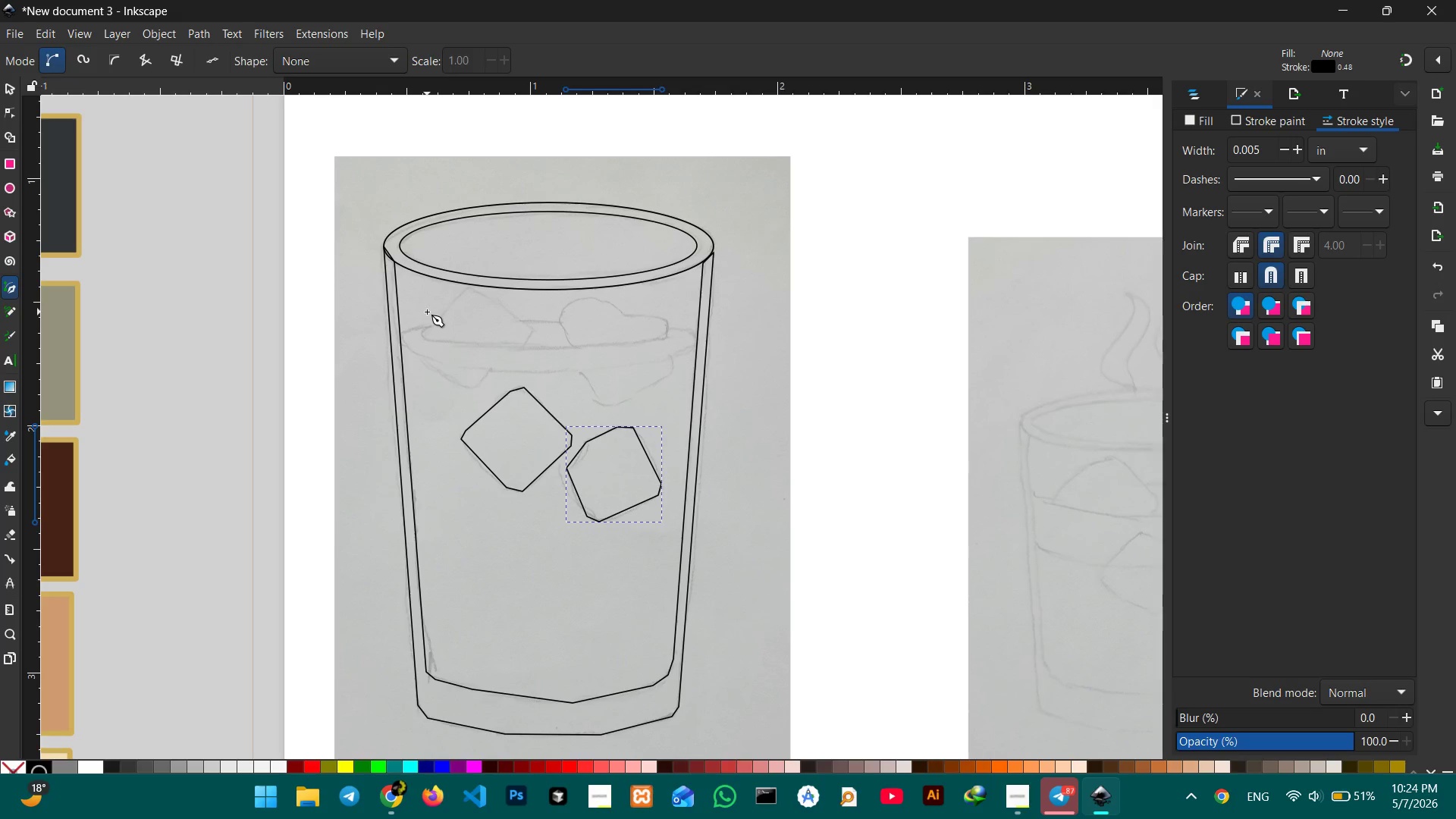 
left_click([460, 293])
 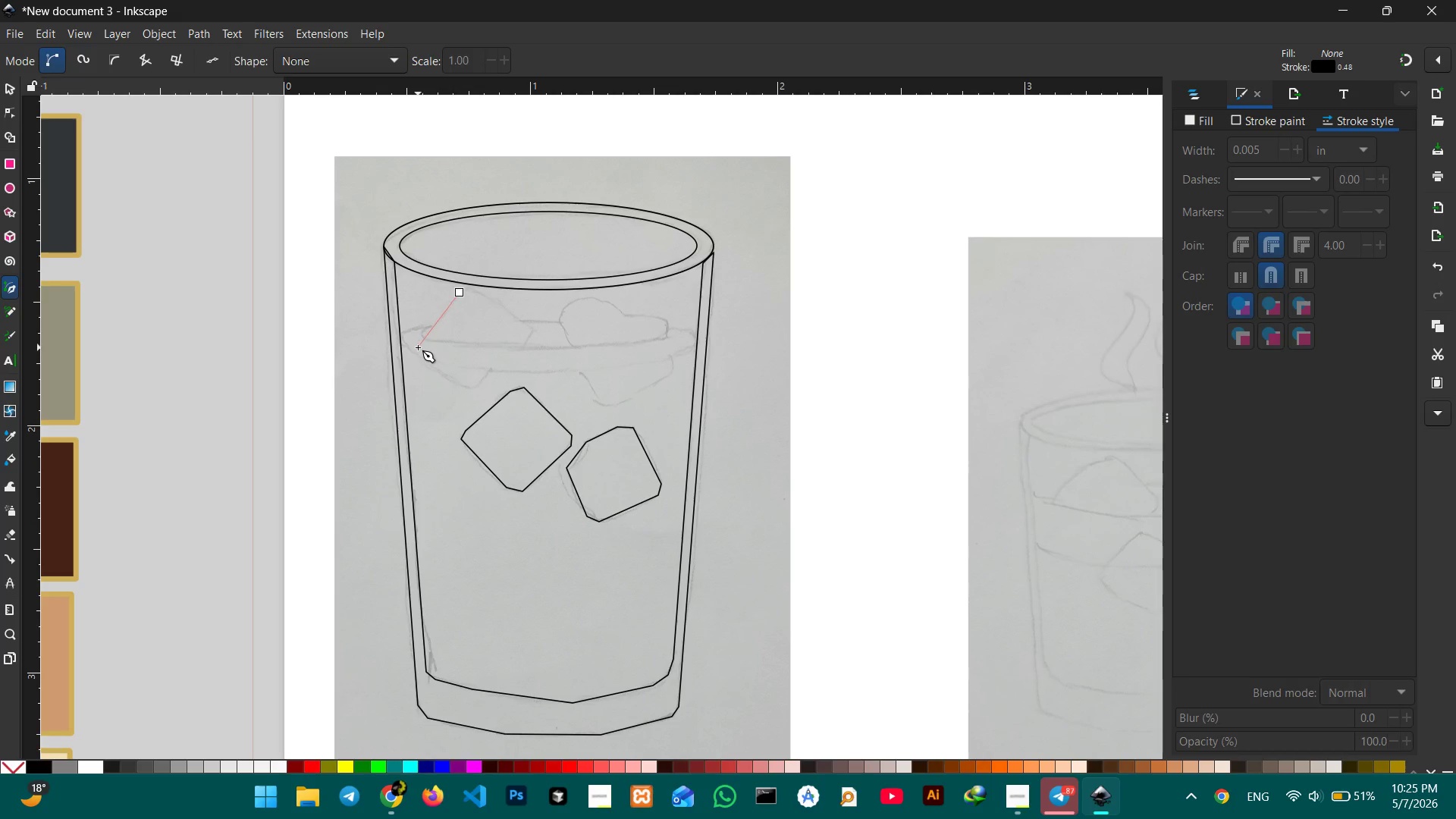 
left_click([418, 347])
 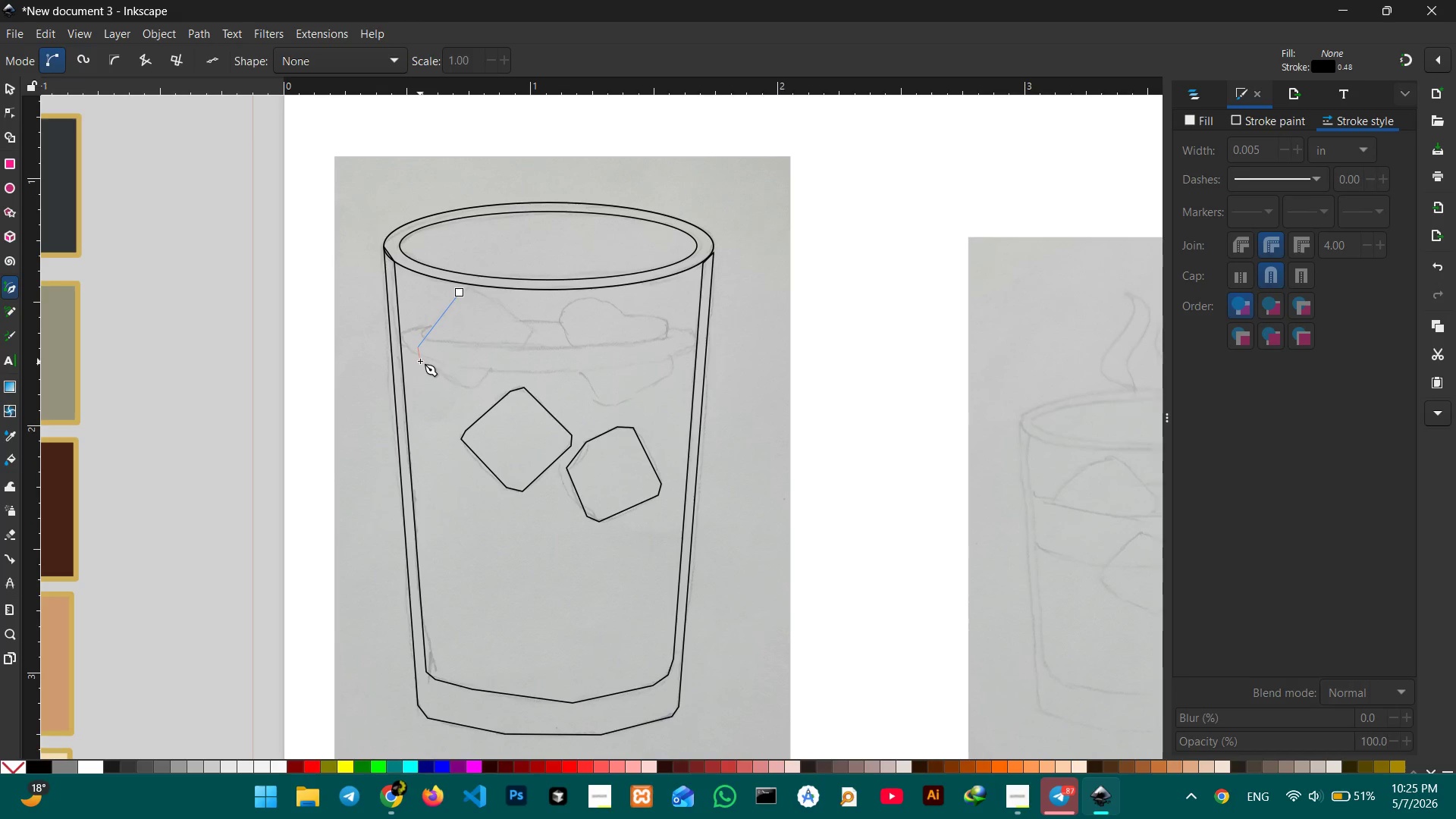 
left_click([419, 360])
 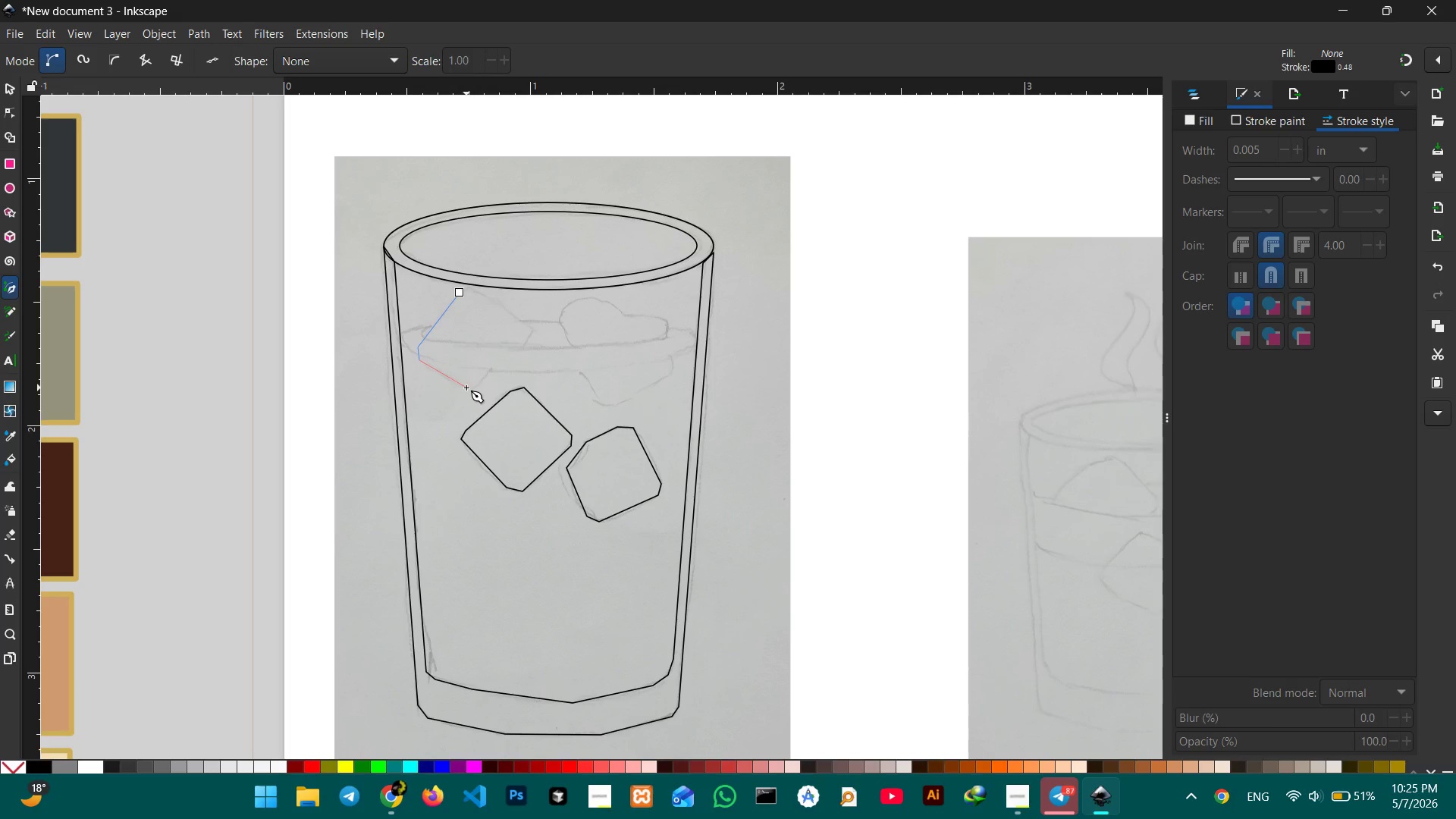 
left_click([463, 386])
 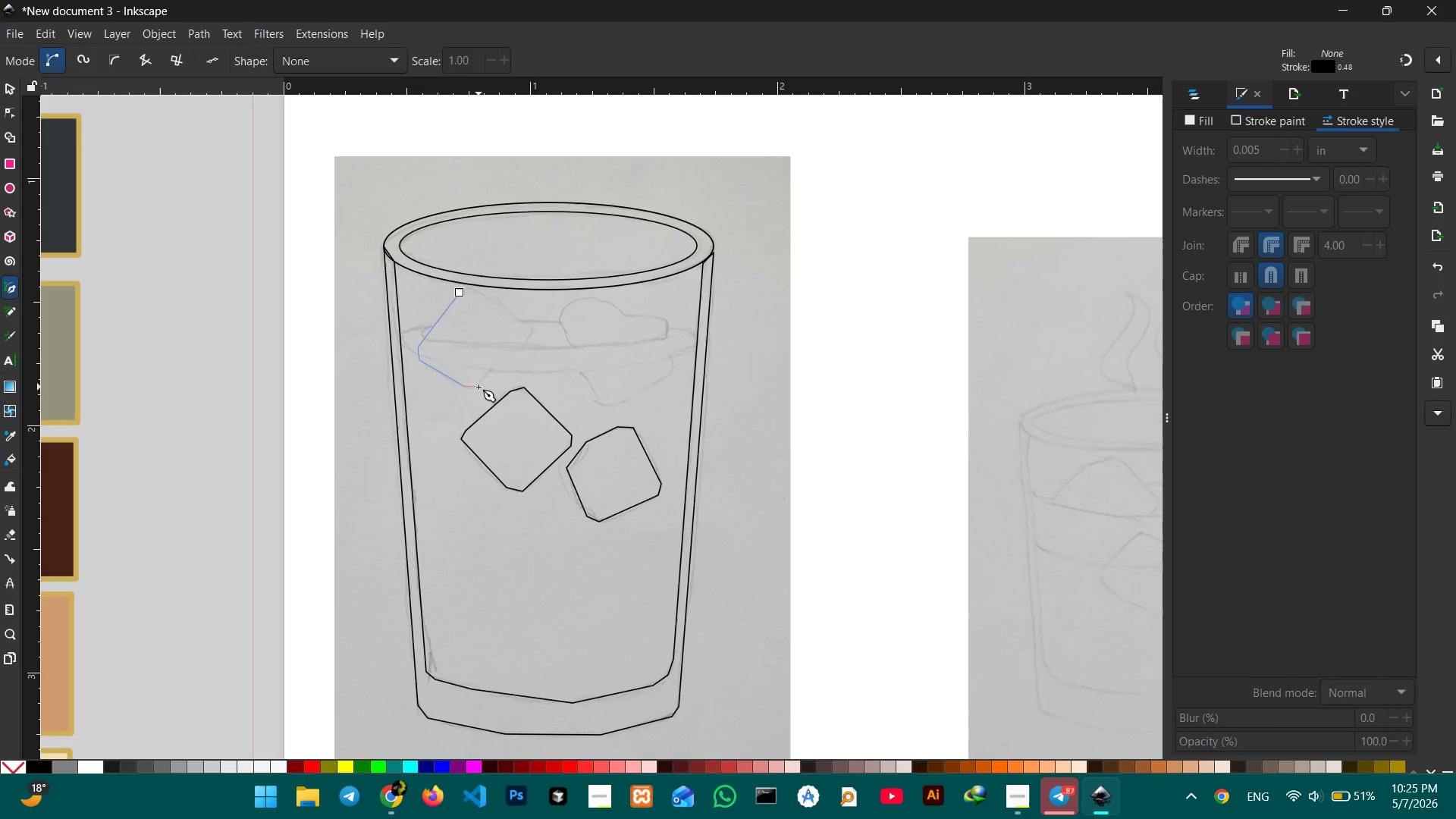 
left_click([477, 387])
 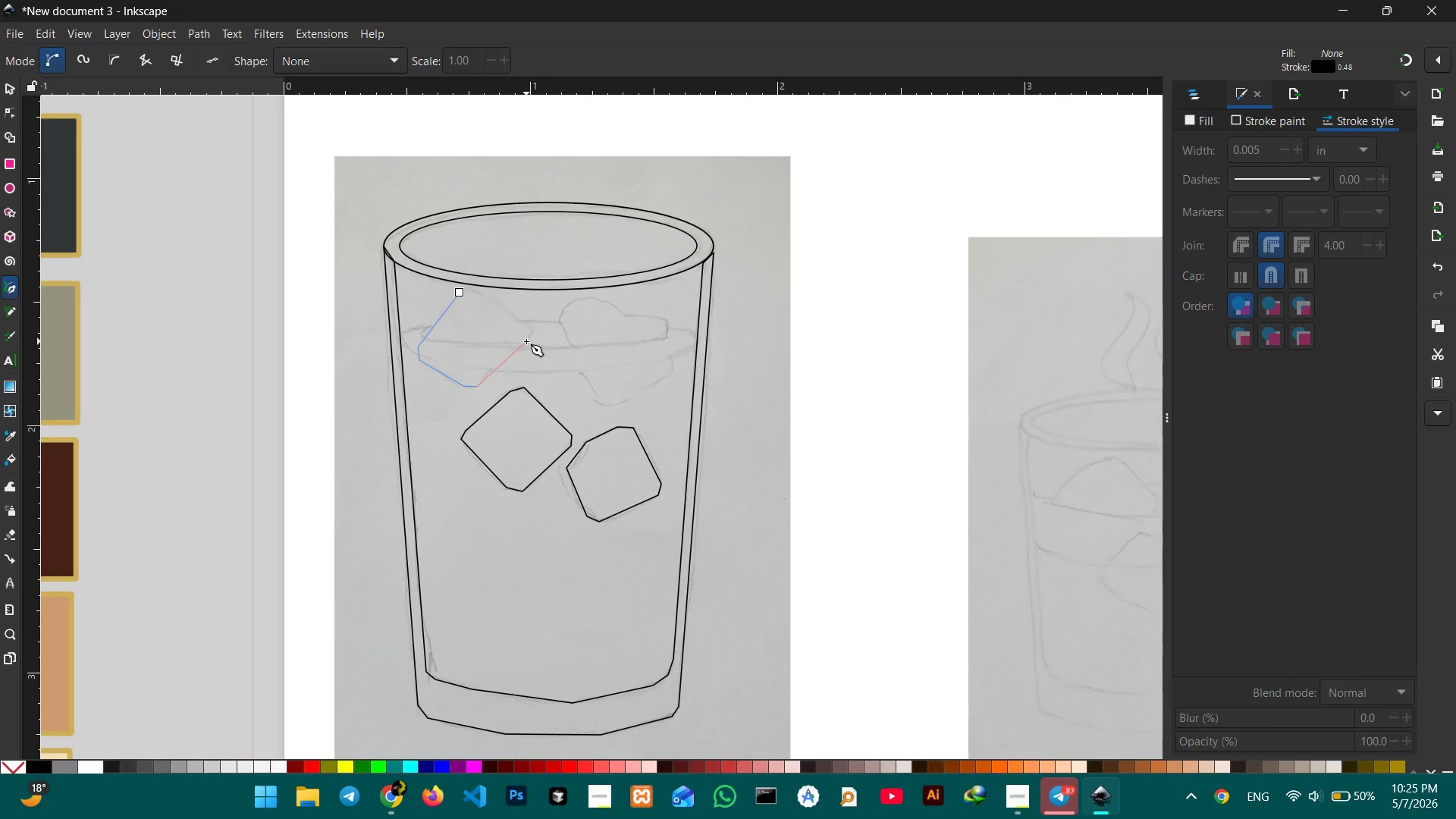 
left_click([524, 342])
 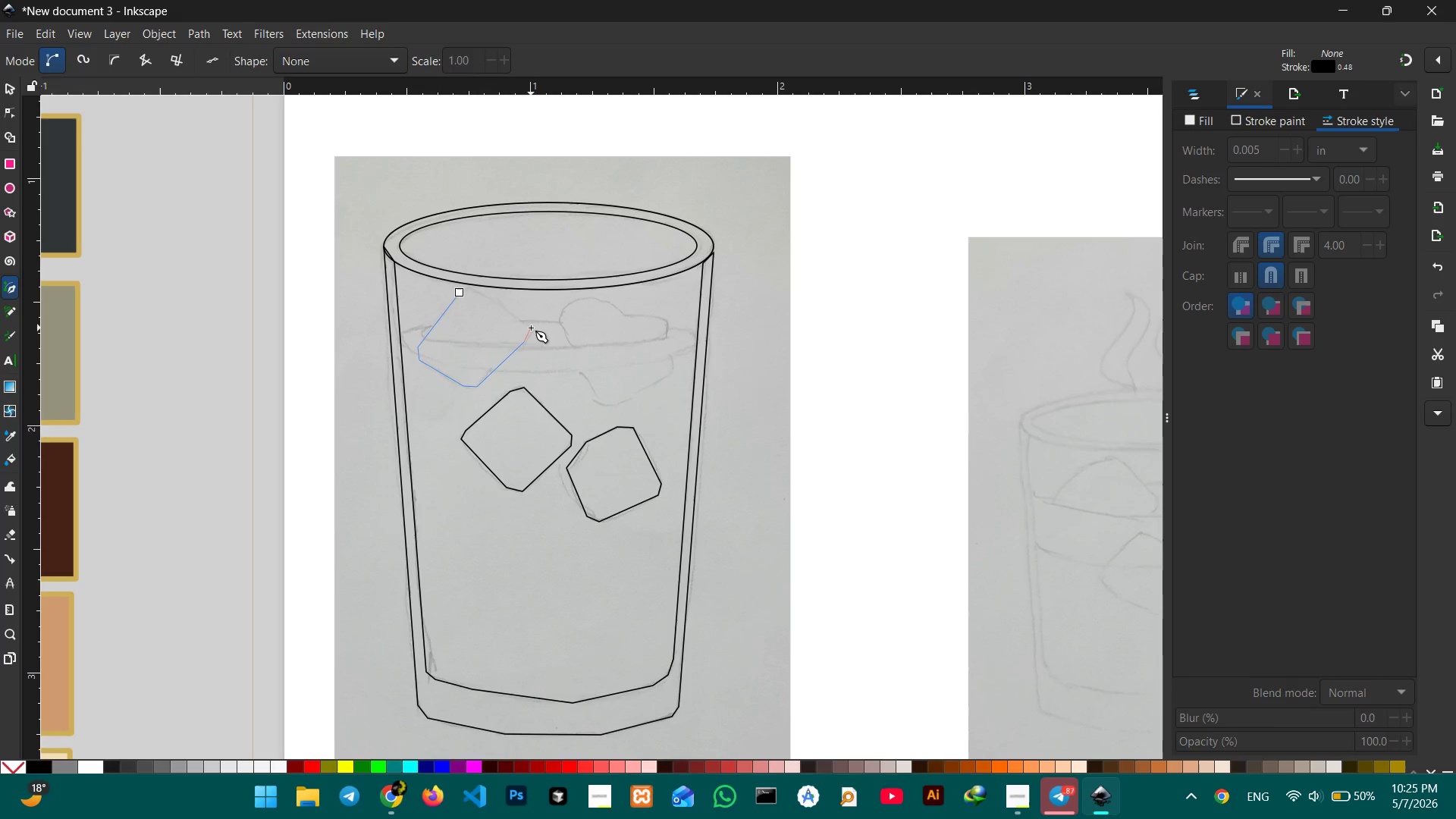 
left_click([530, 328])
 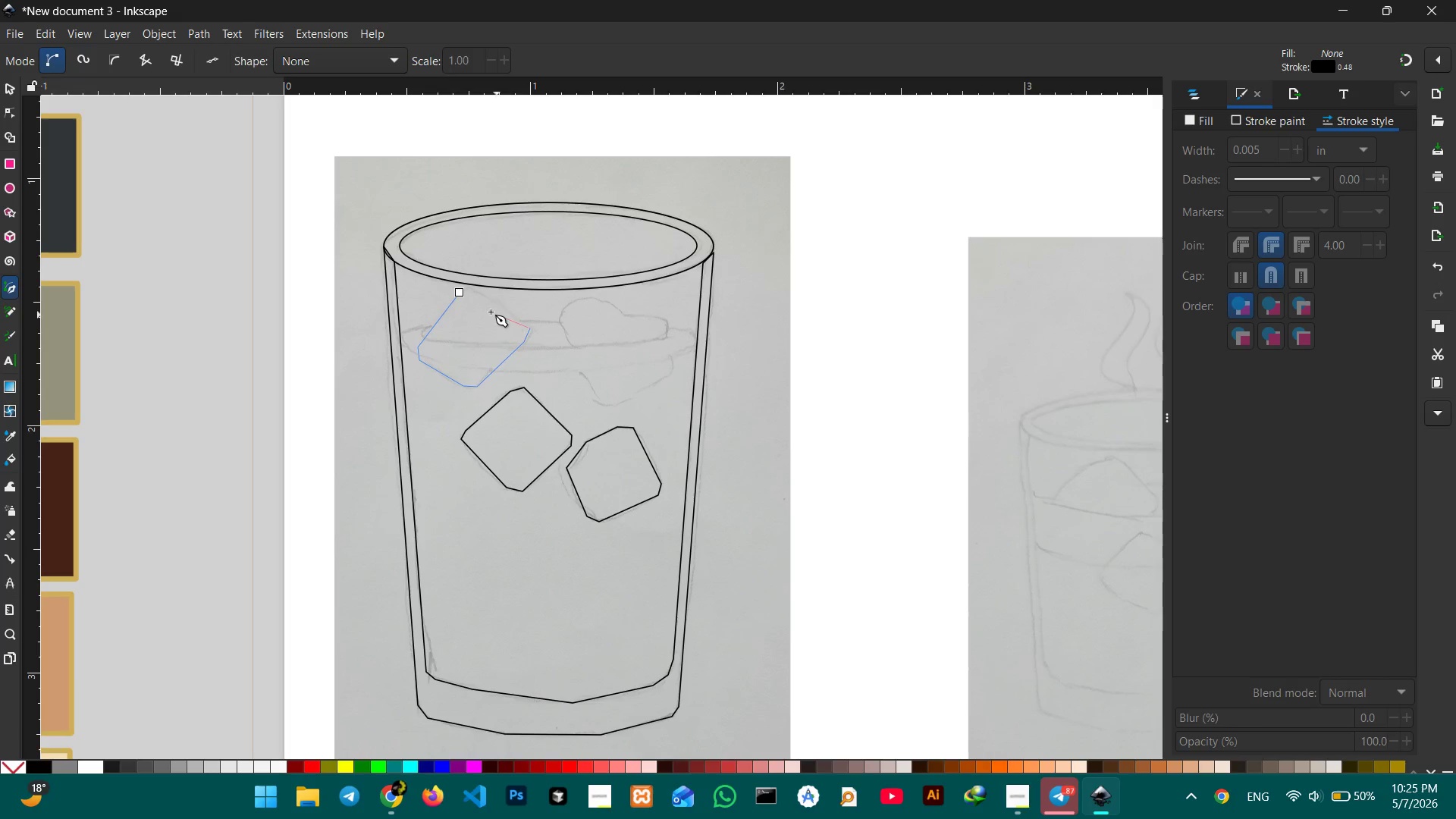 
wait(7.55)
 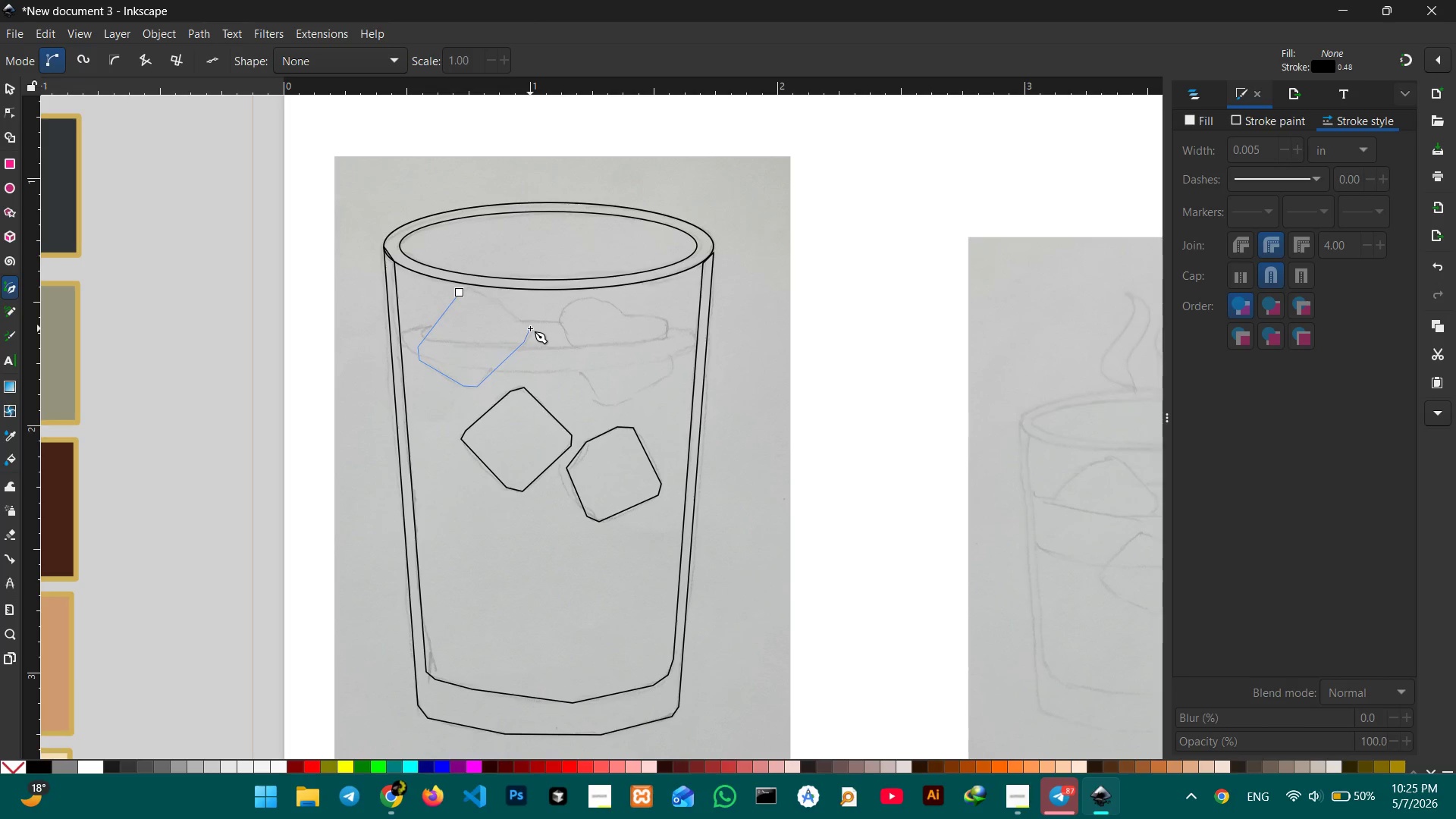 
left_click([472, 289])
 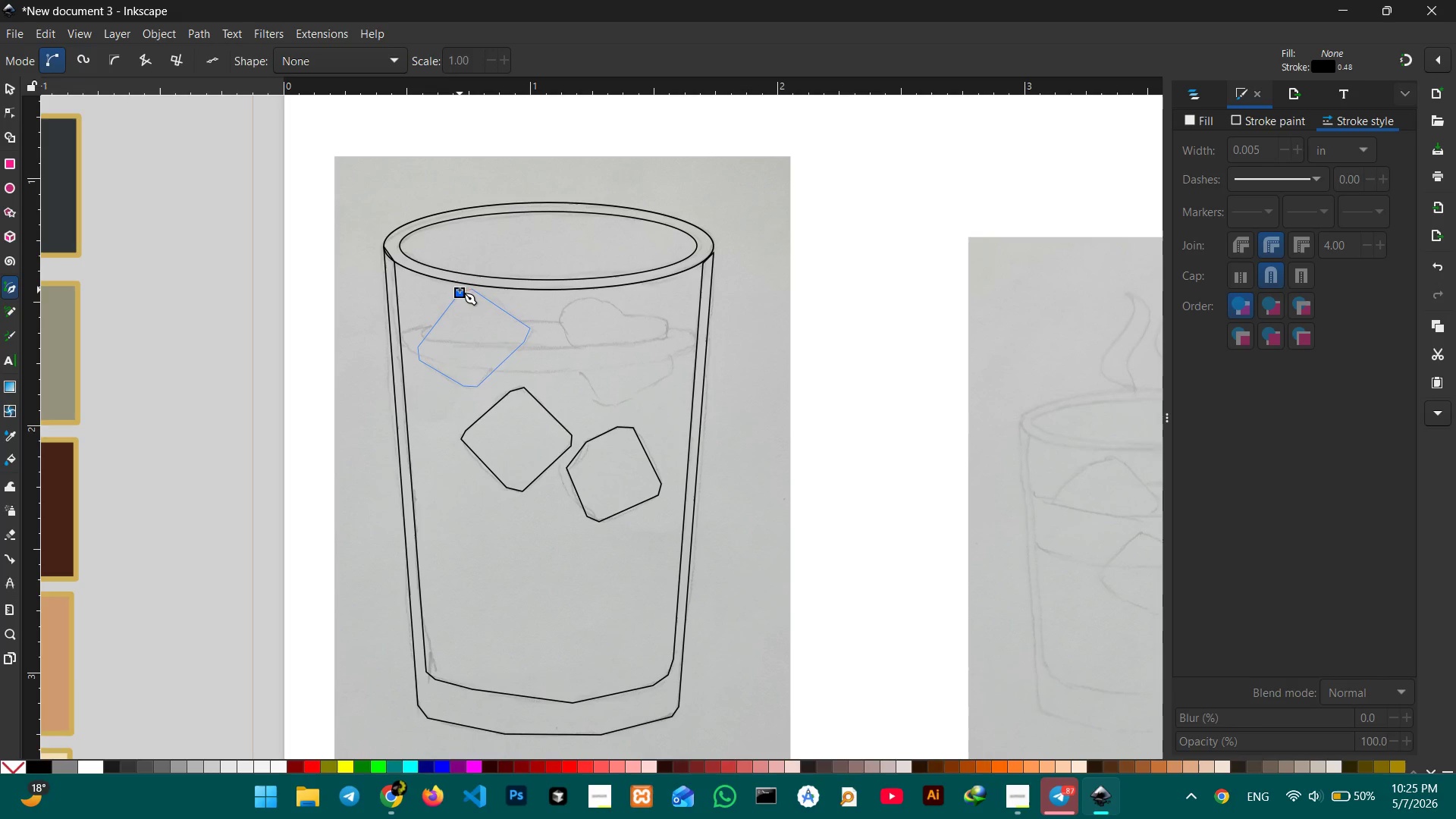 
double_click([460, 290])
 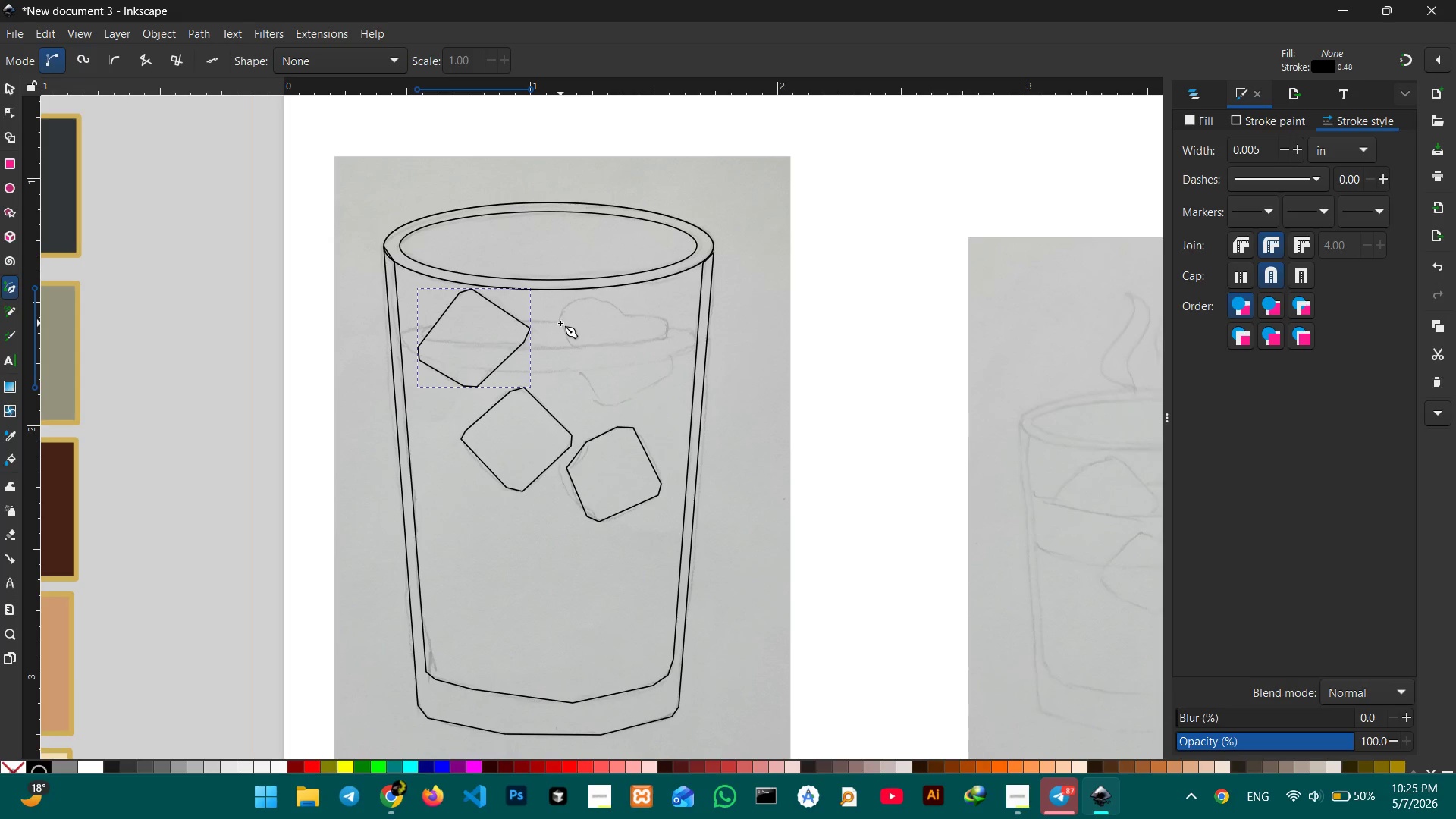 
left_click([560, 323])
 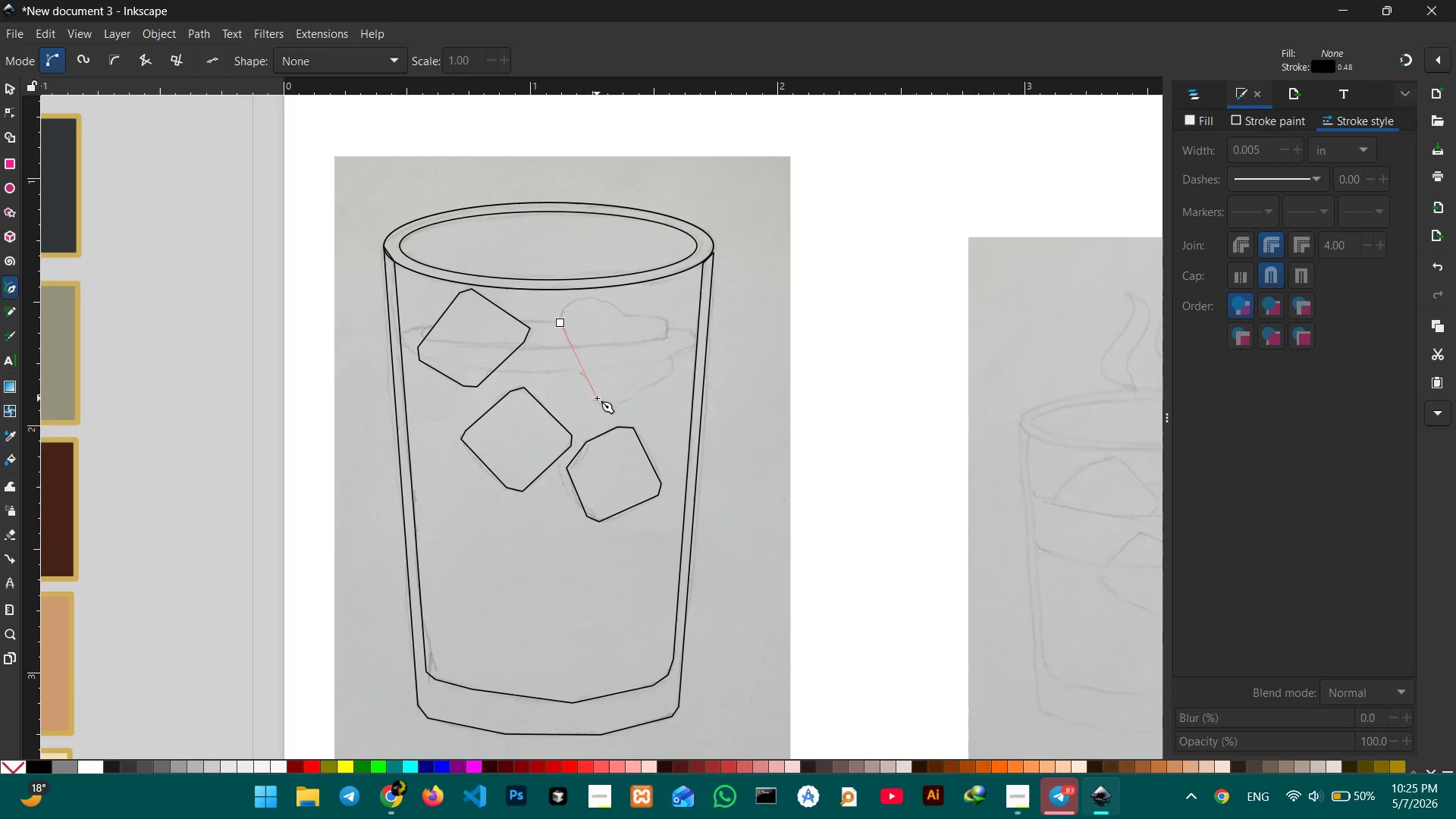 
left_click([597, 398])
 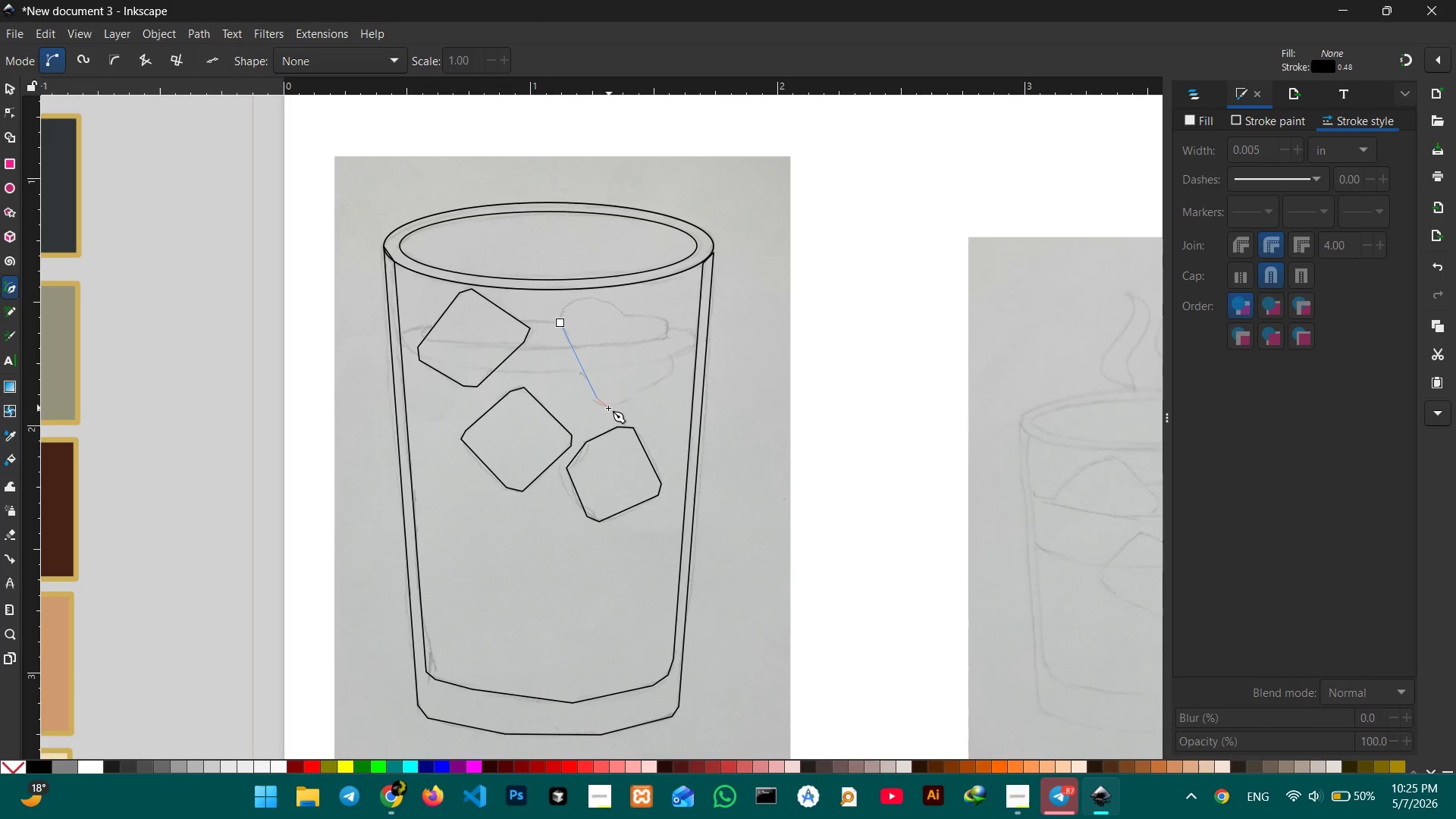 
left_click([608, 408])
 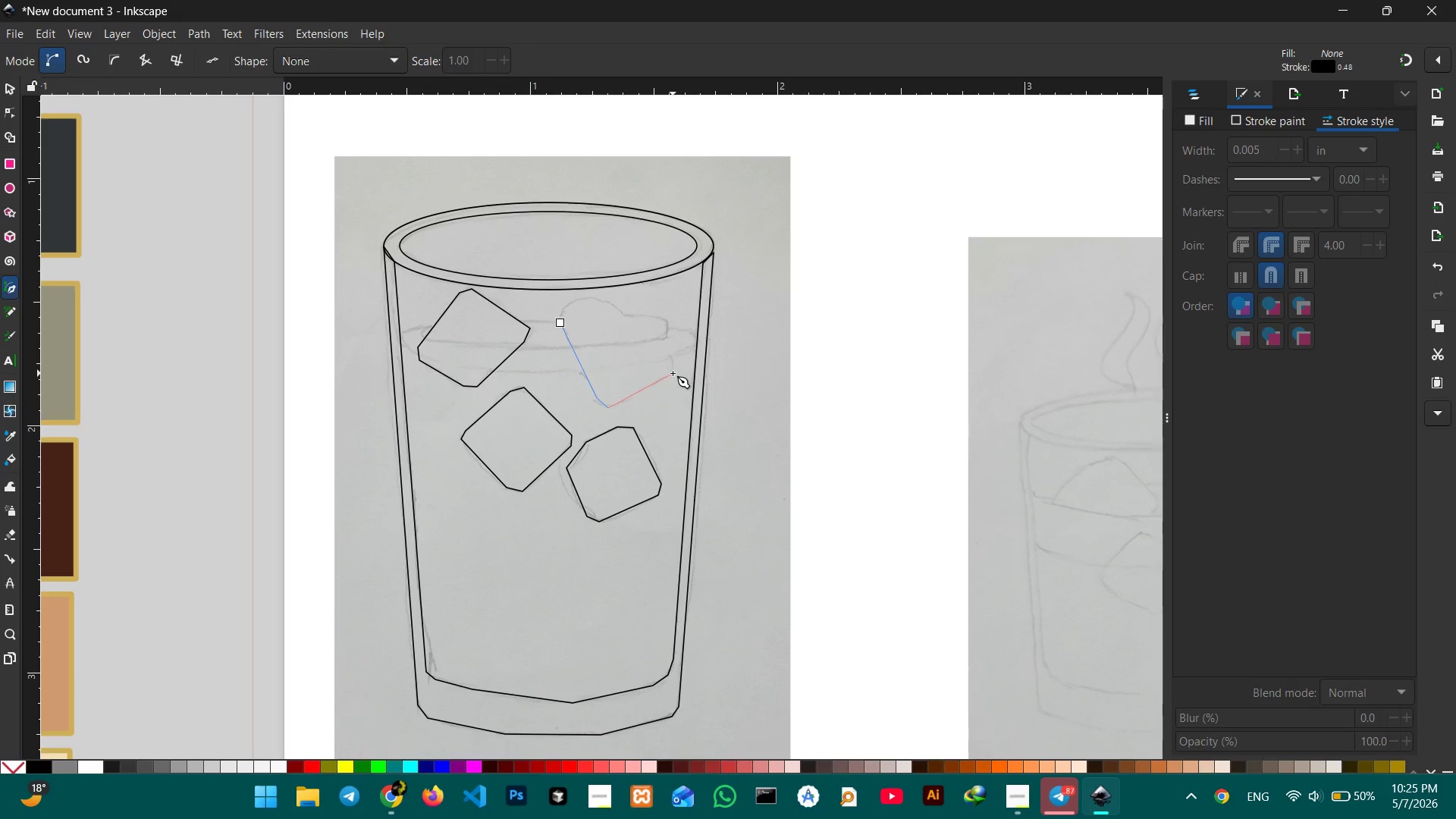 
left_click([673, 373])
 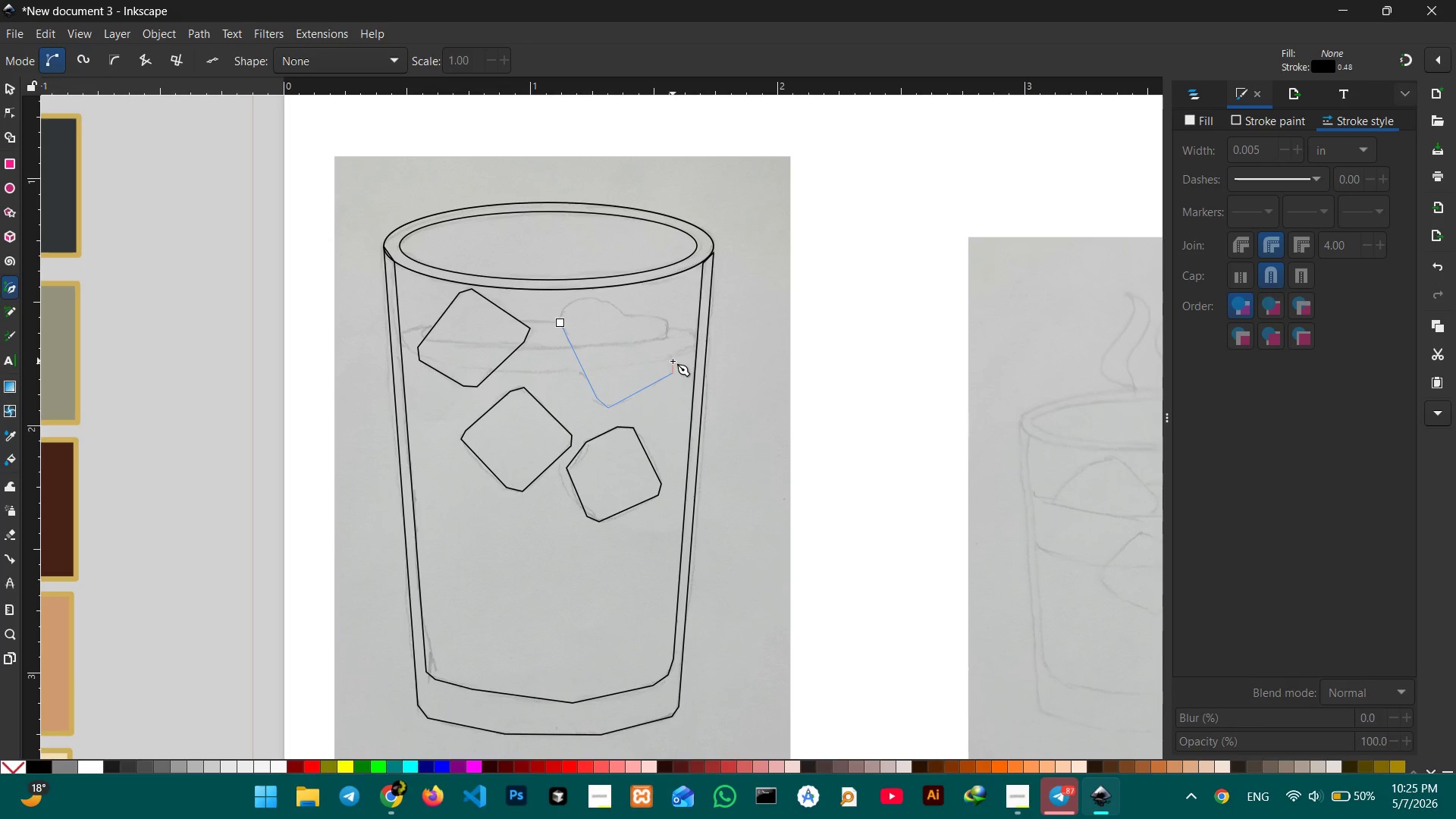 
double_click([673, 361])
 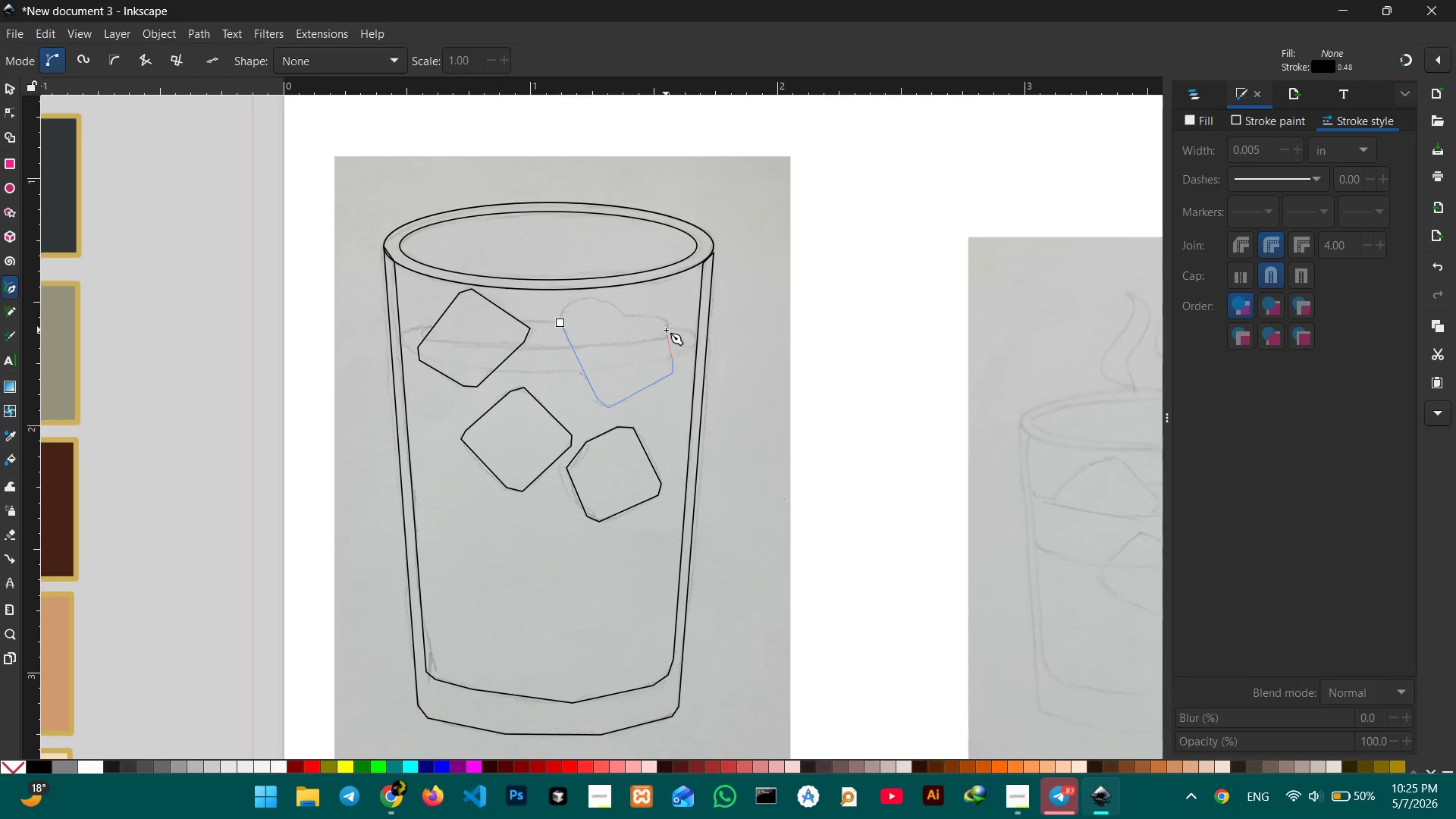 
left_click([666, 330])
 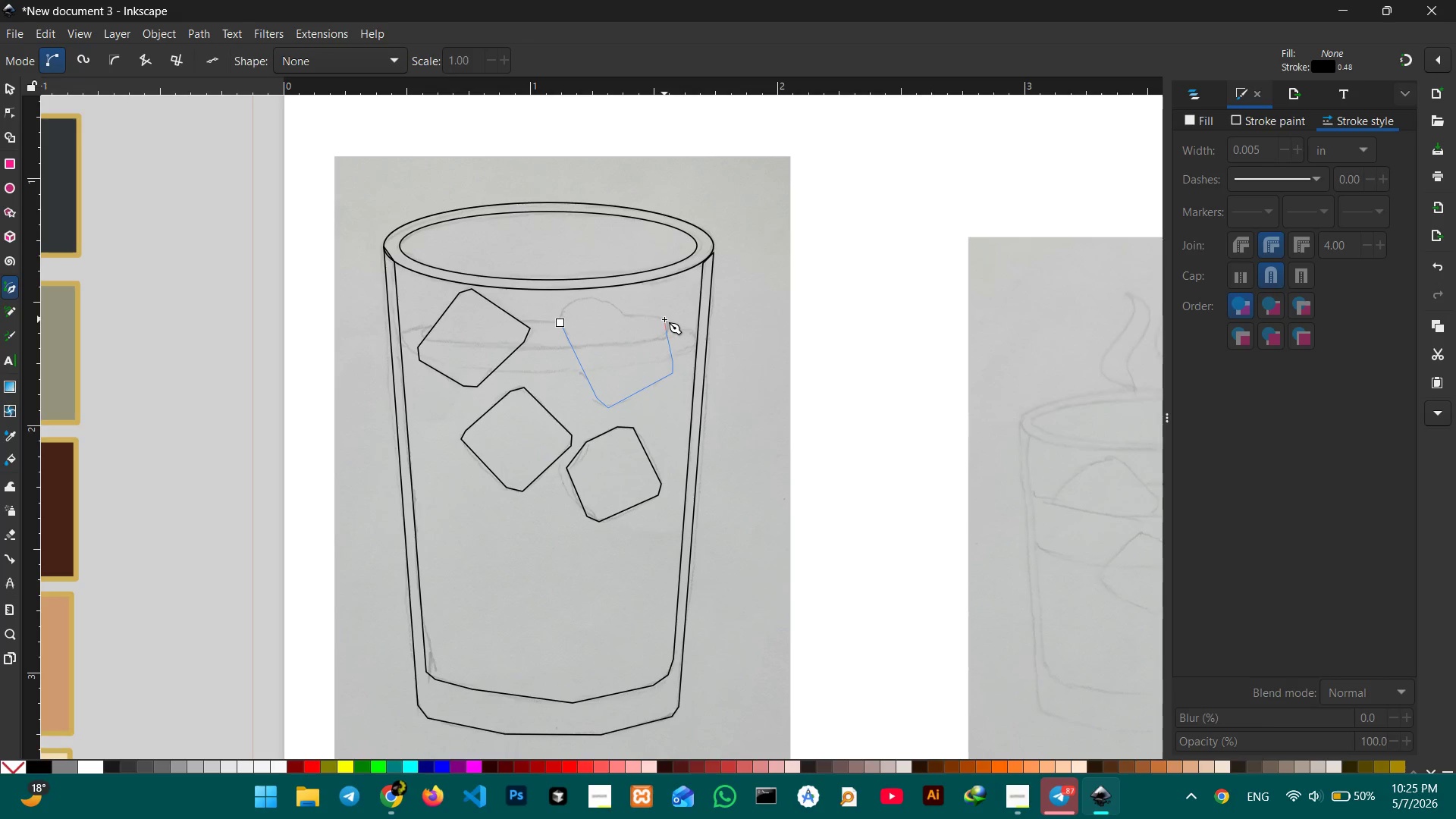 
left_click([664, 319])
 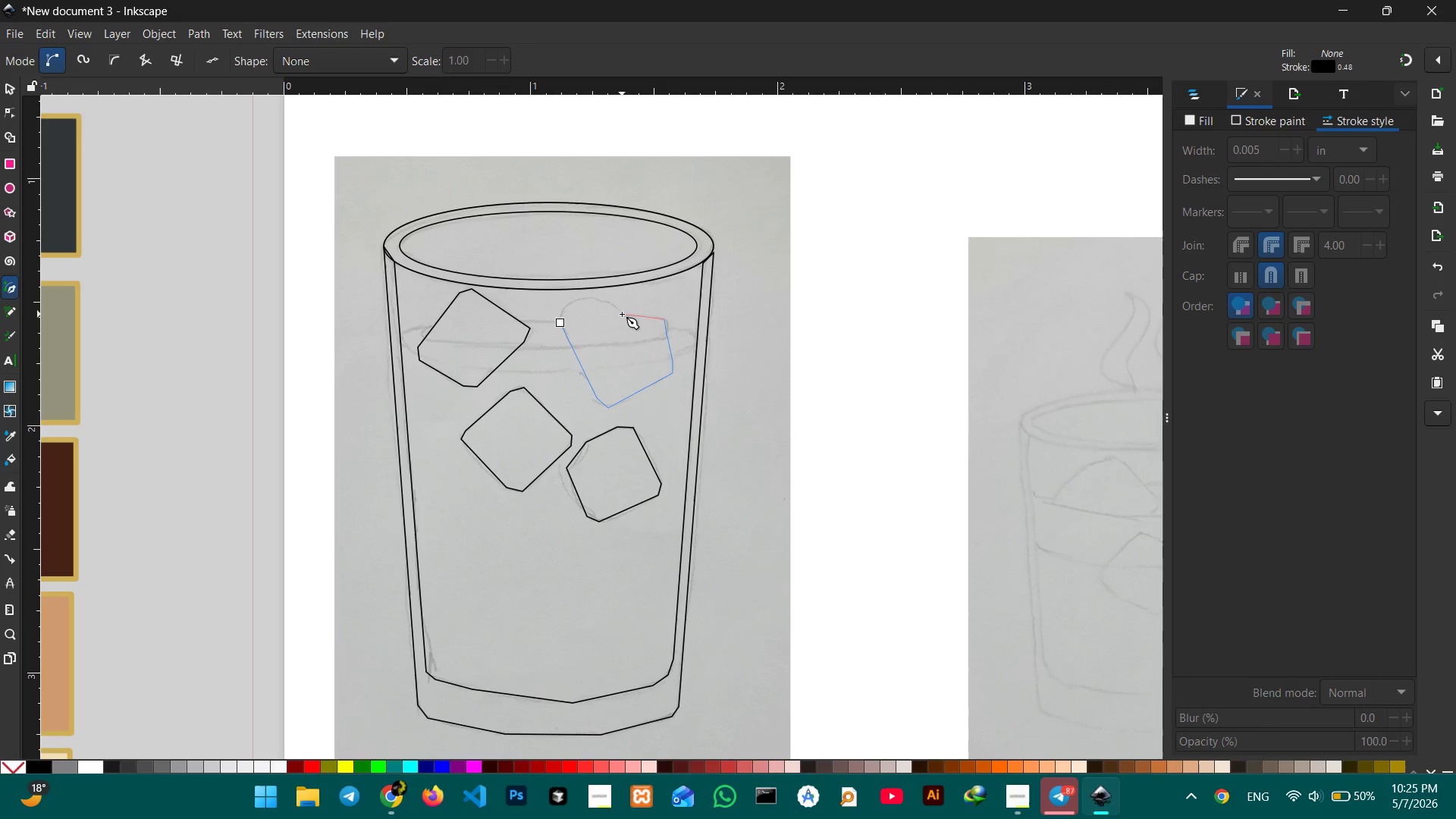 
left_click([622, 314])
 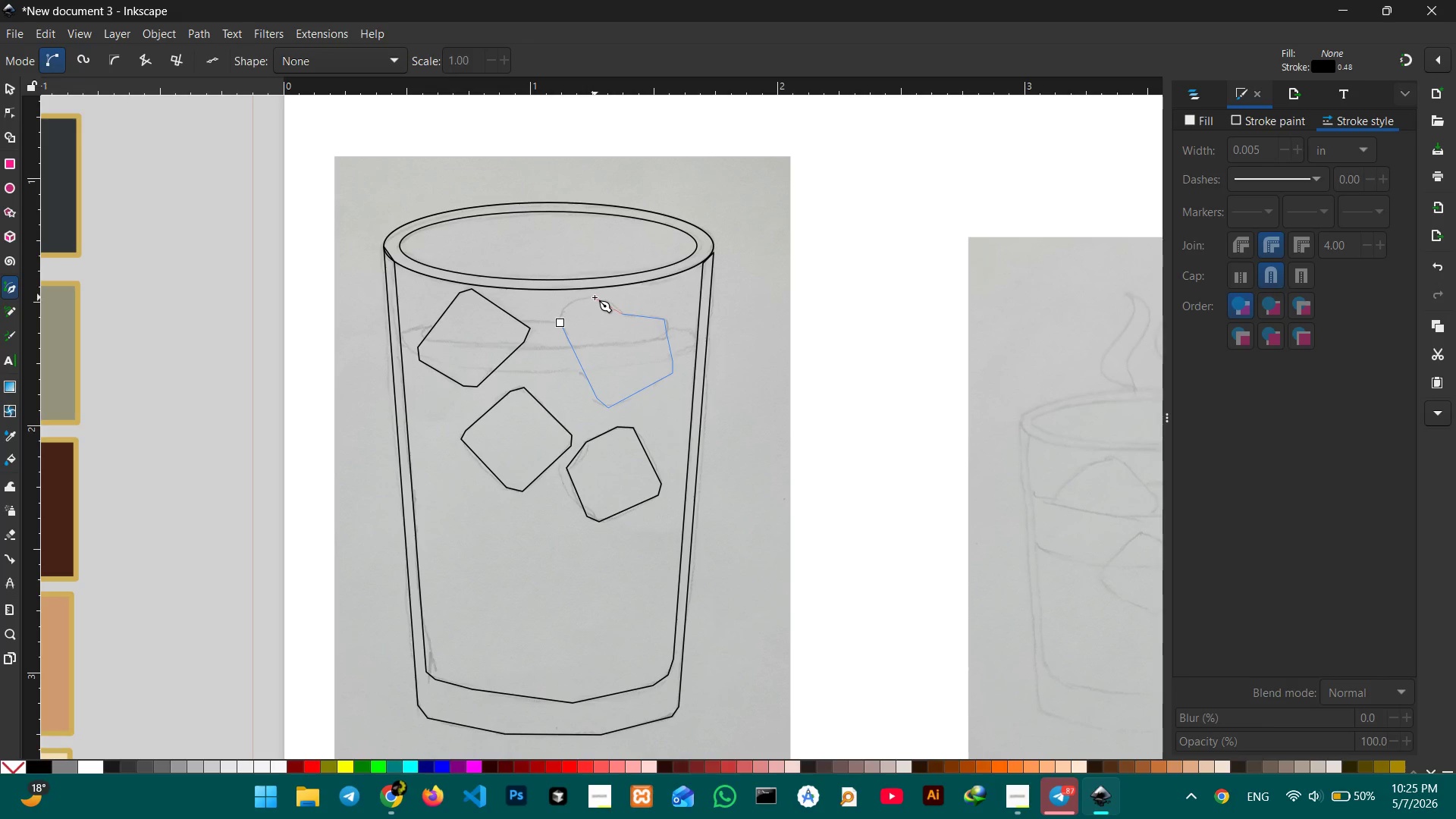 
left_click([595, 297])
 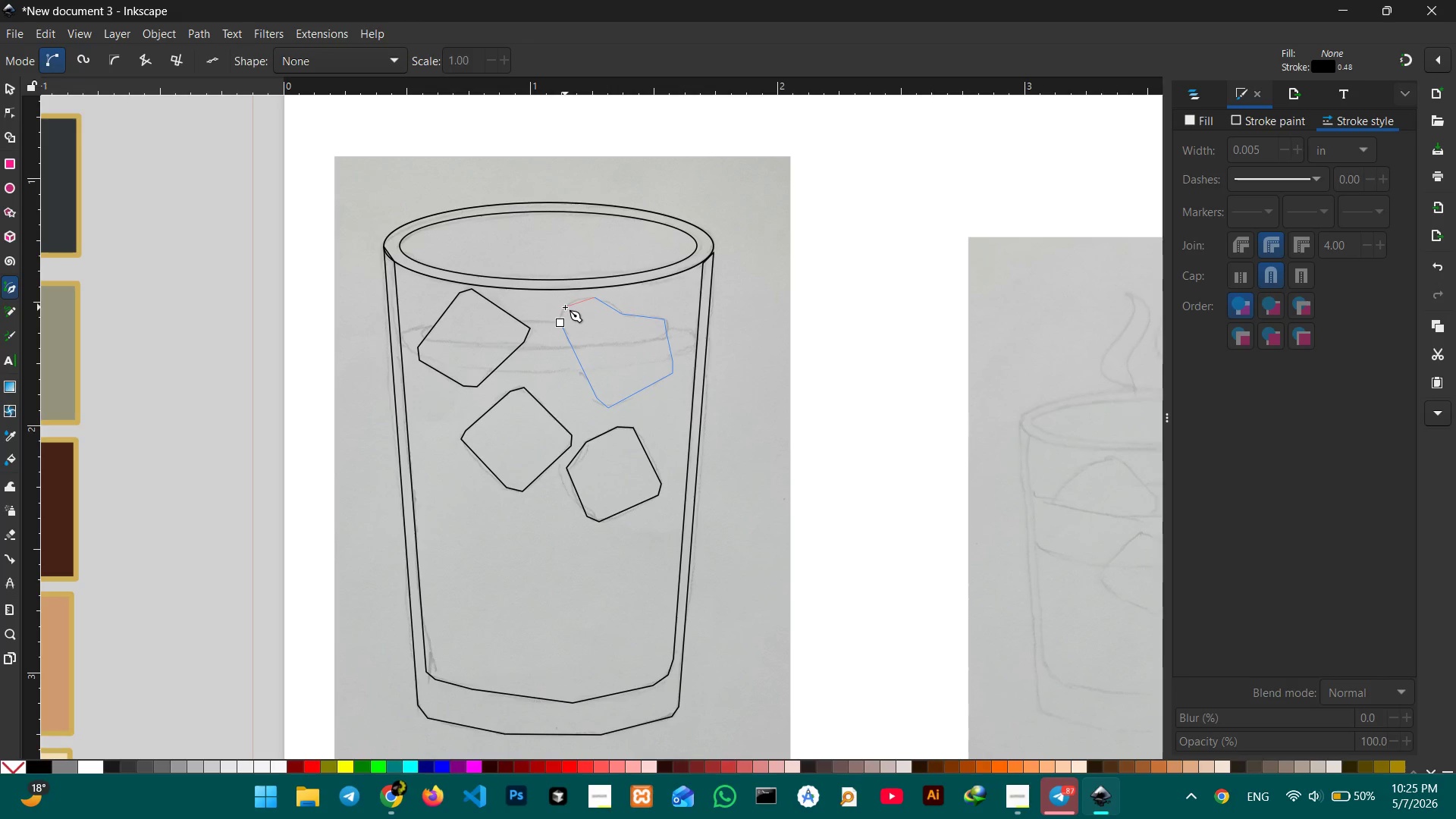 
left_click([564, 306])
 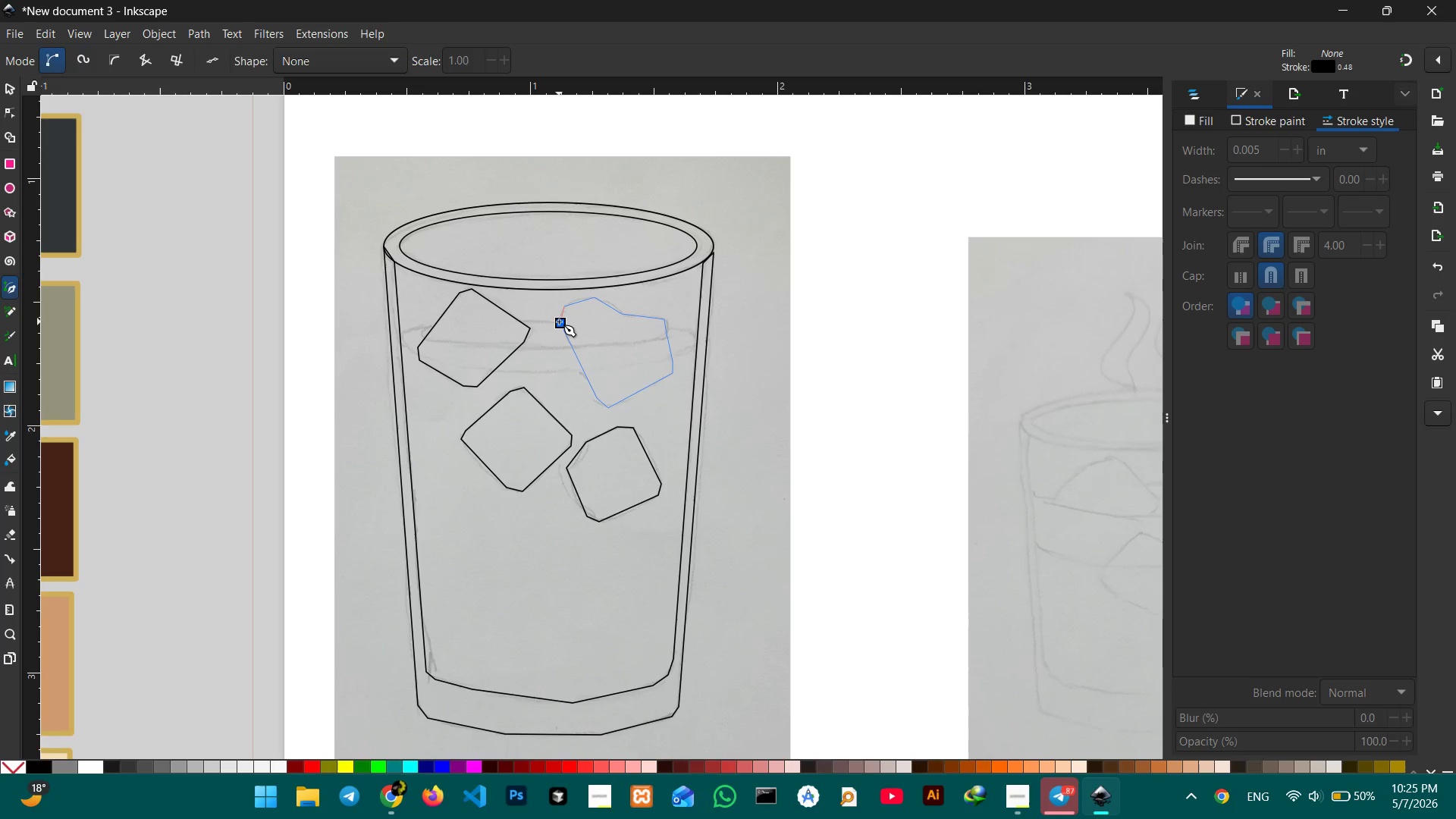 
left_click([559, 322])
 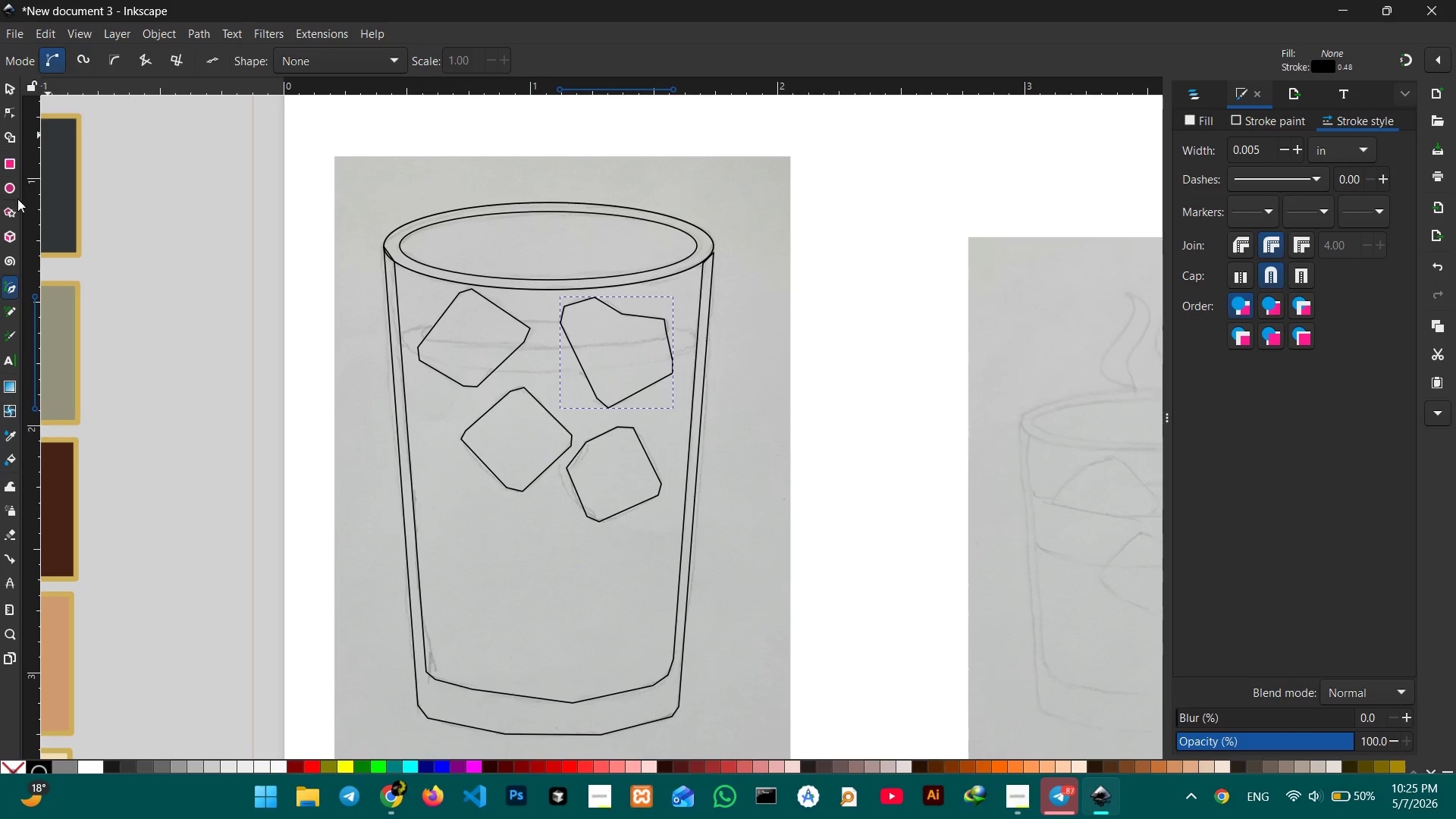 
left_click([3, 179])
 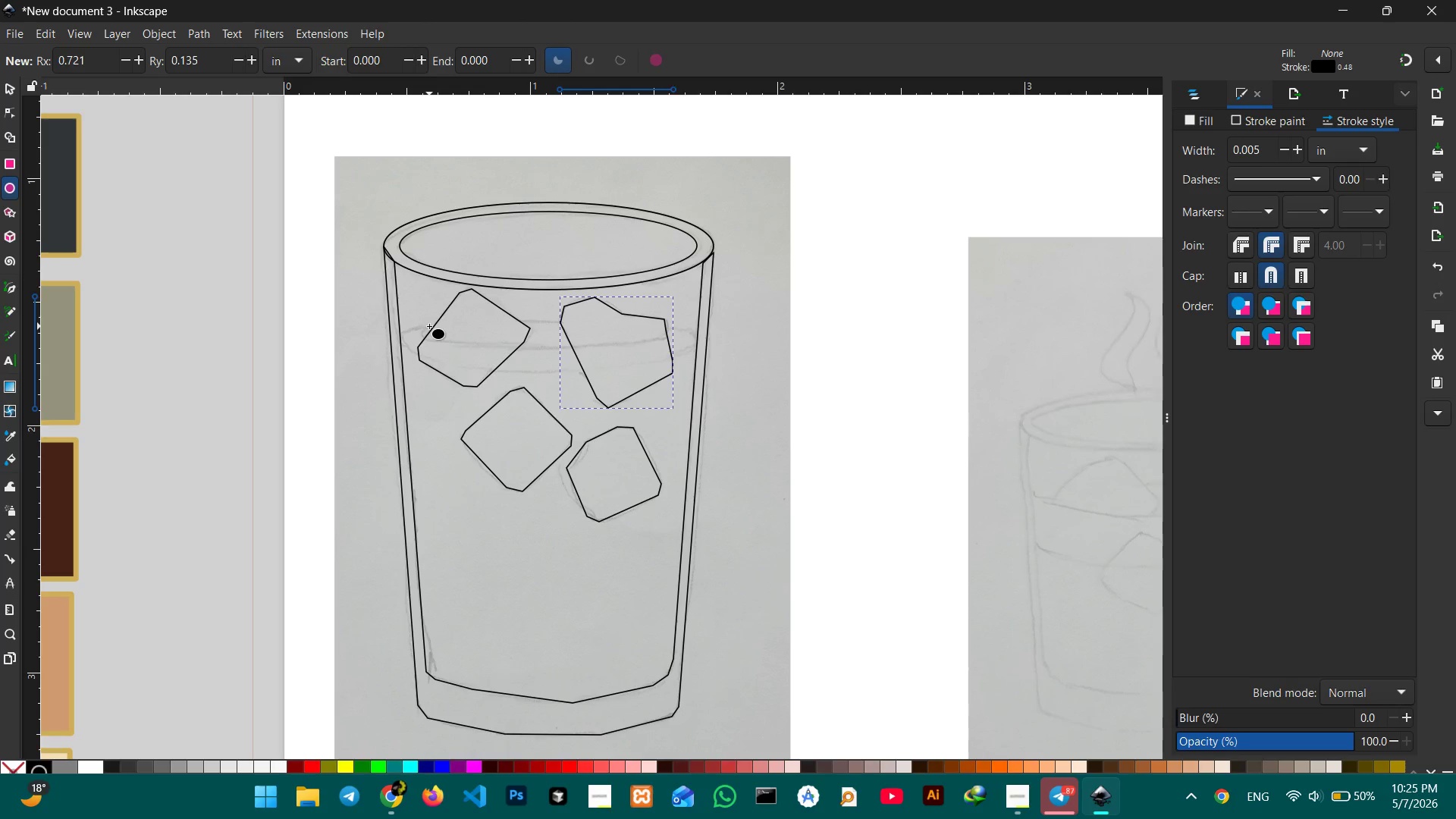 
left_click_drag(start_coordinate=[427, 326], to_coordinate=[686, 350])
 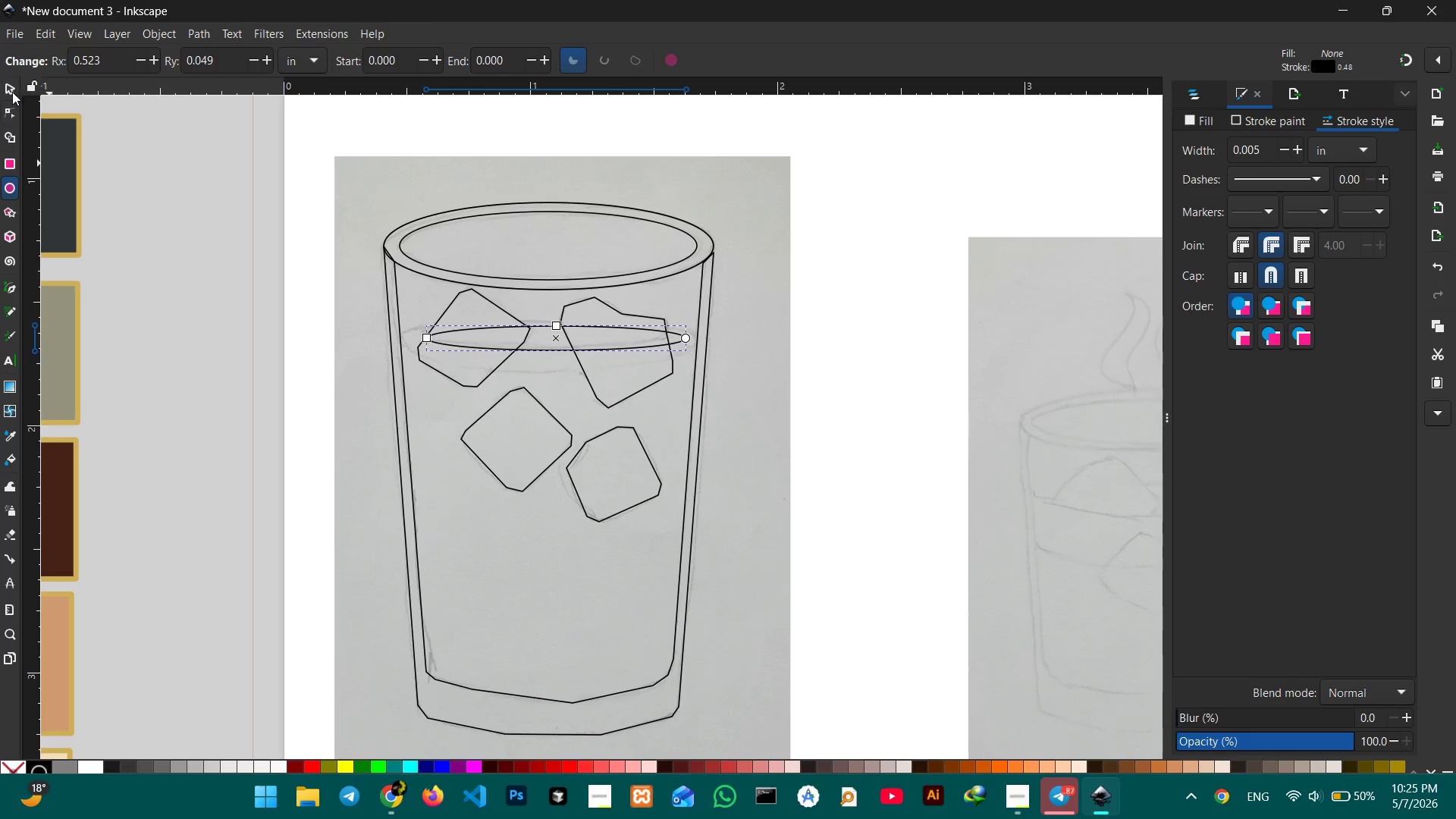 
left_click([6, 89])
 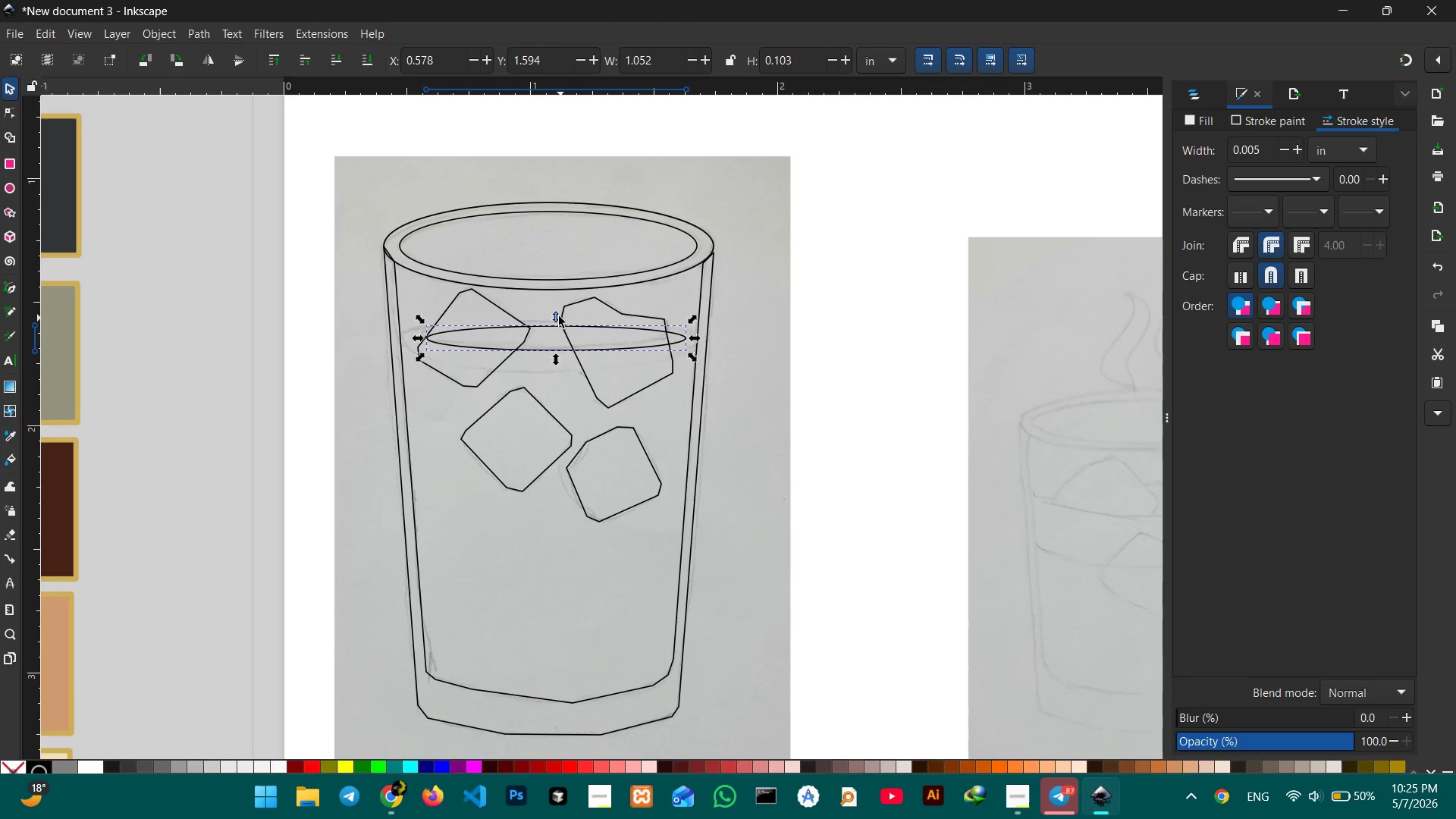 
left_click_drag(start_coordinate=[559, 316], to_coordinate=[556, 309])
 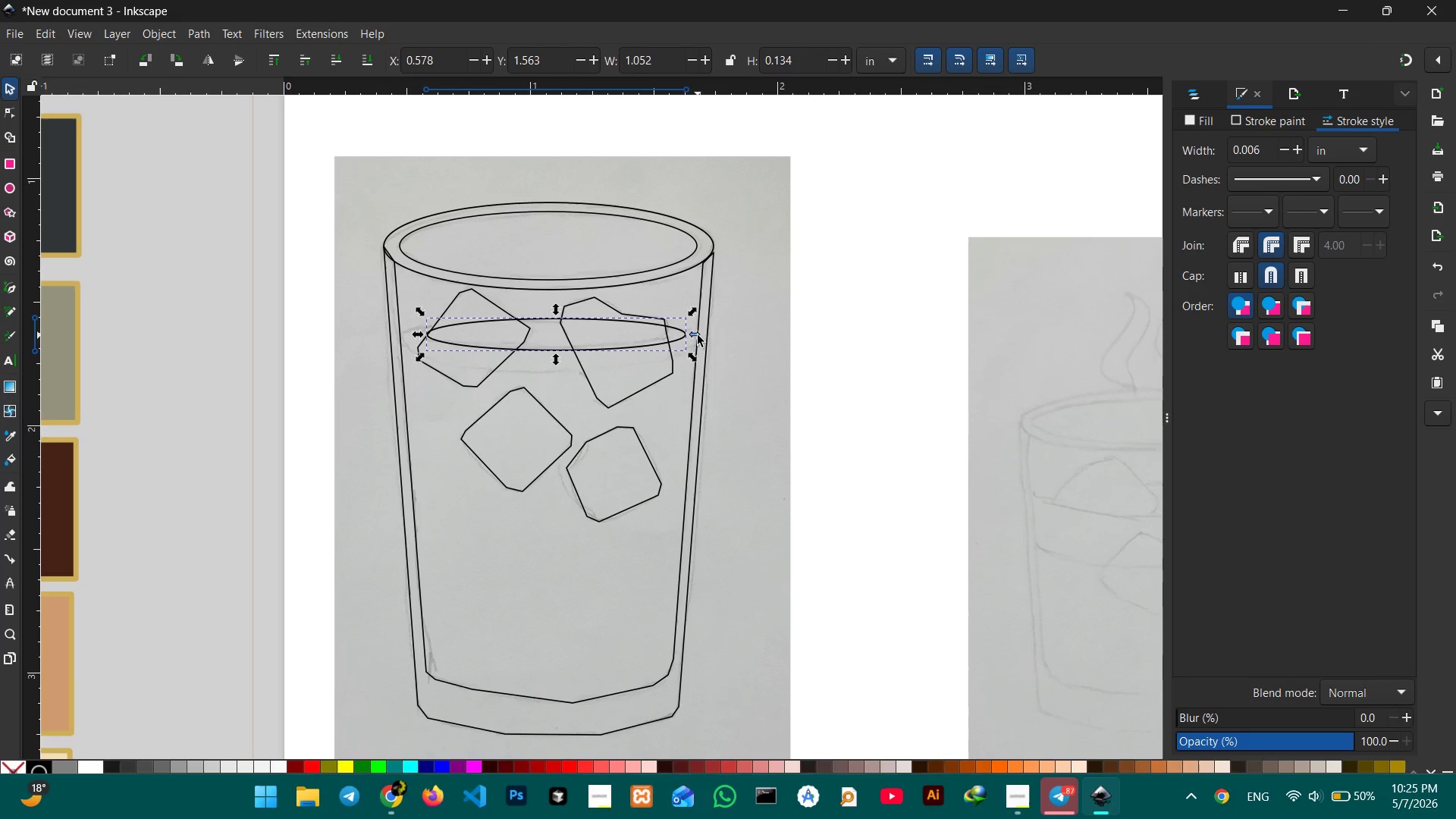 
left_click_drag(start_coordinate=[698, 335], to_coordinate=[685, 328])
 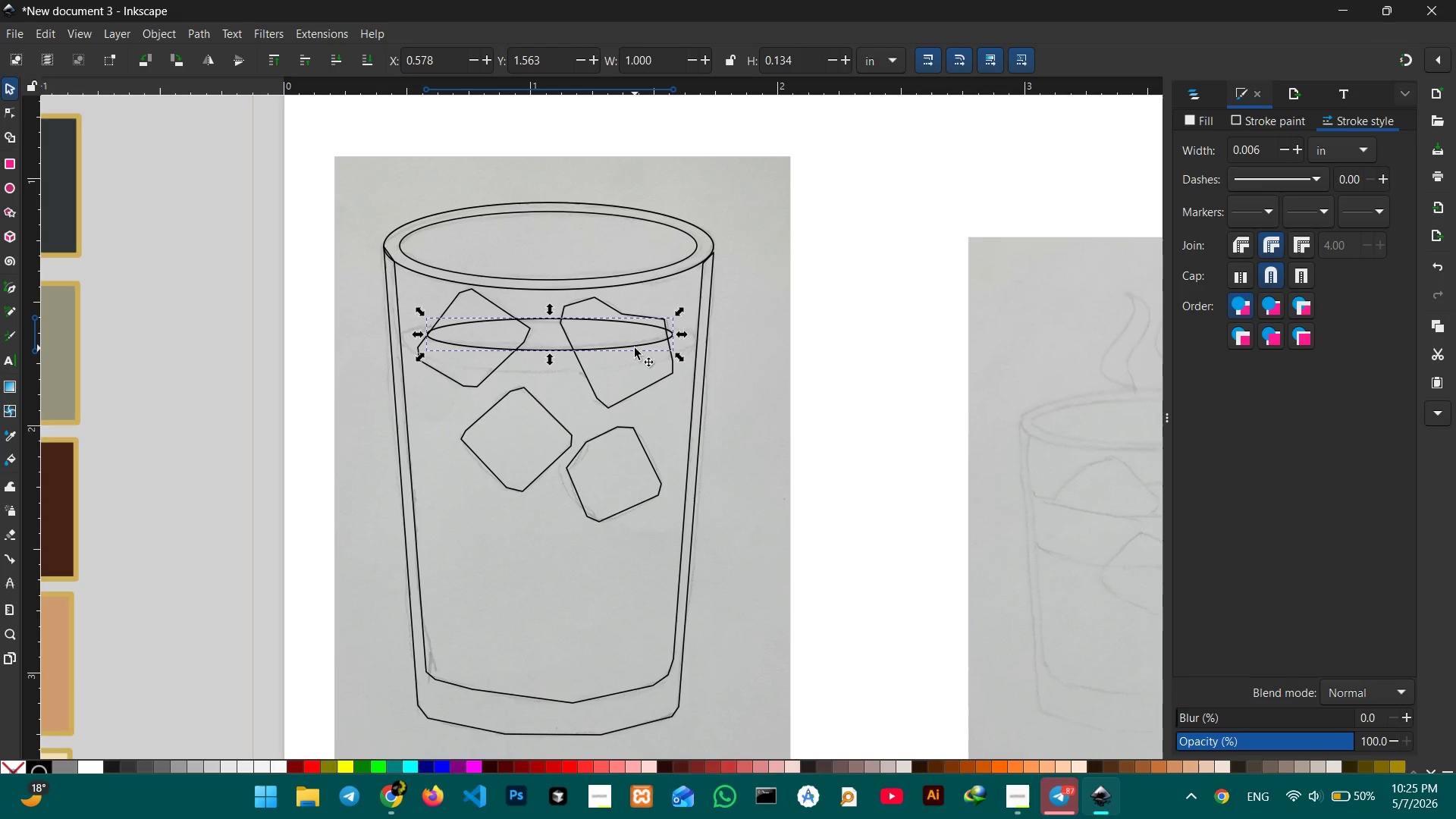 
left_click_drag(start_coordinate=[635, 348], to_coordinate=[632, 344])
 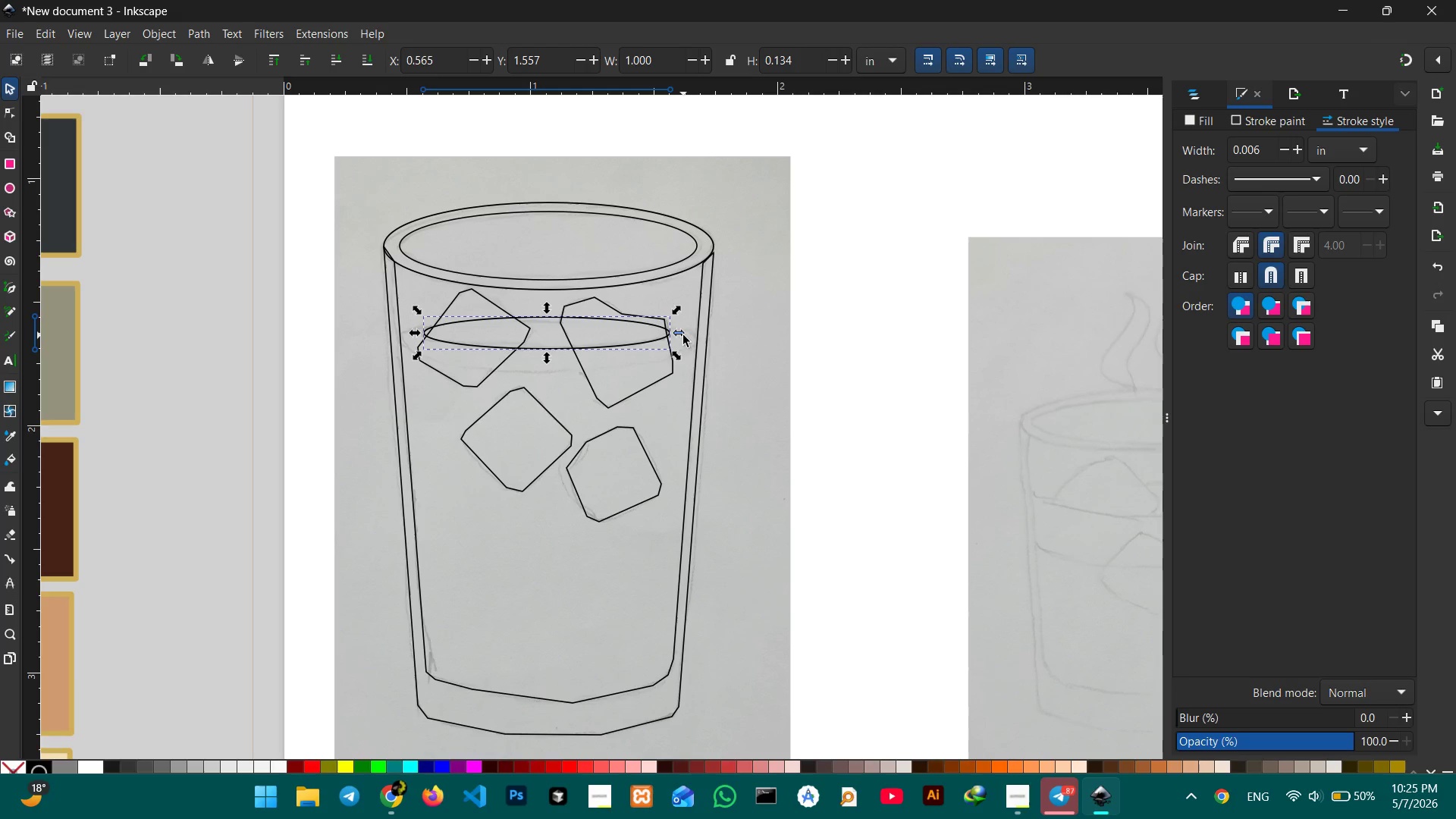 
left_click_drag(start_coordinate=[683, 335], to_coordinate=[688, 334])
 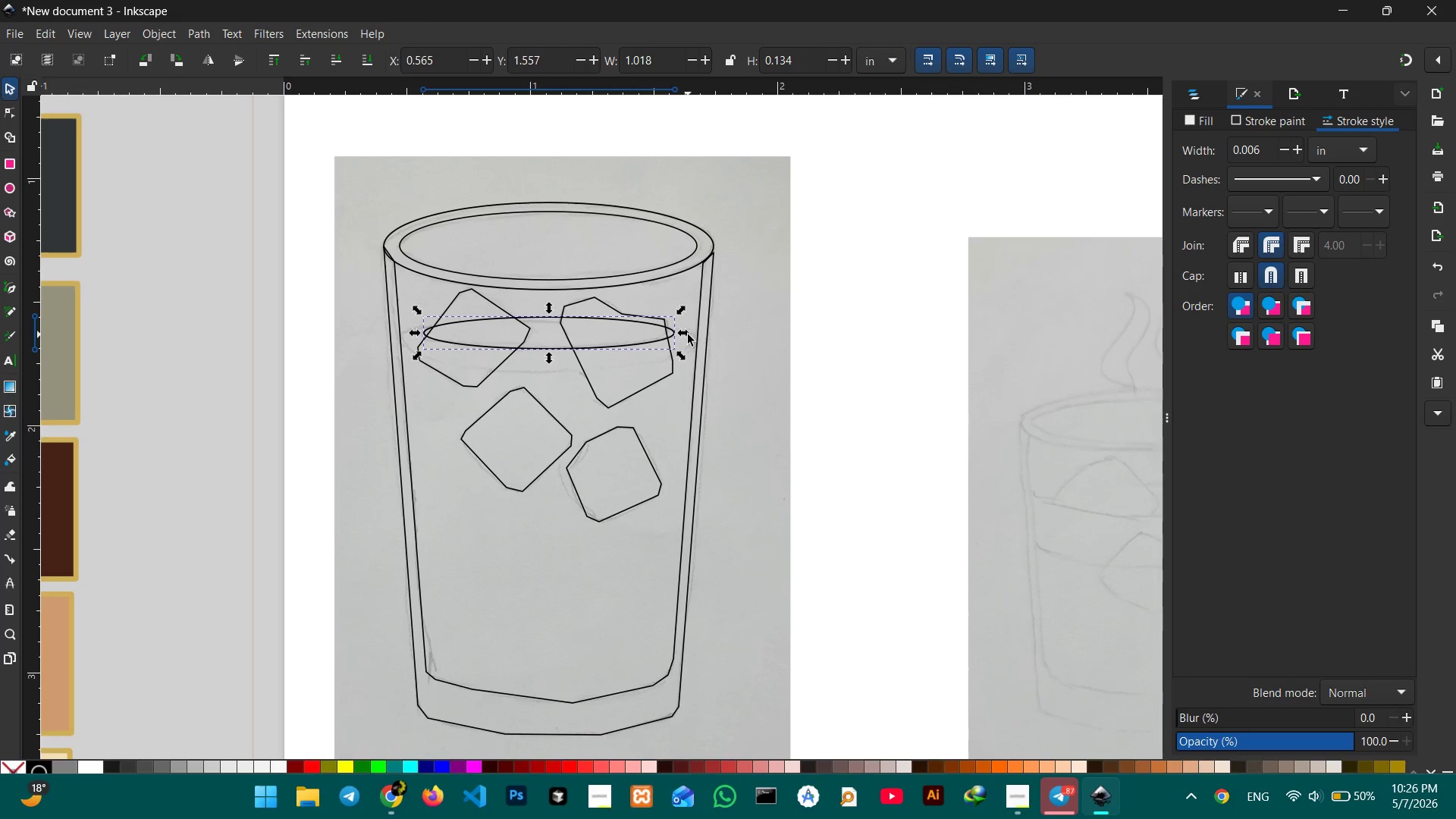 
wait(7.5)
 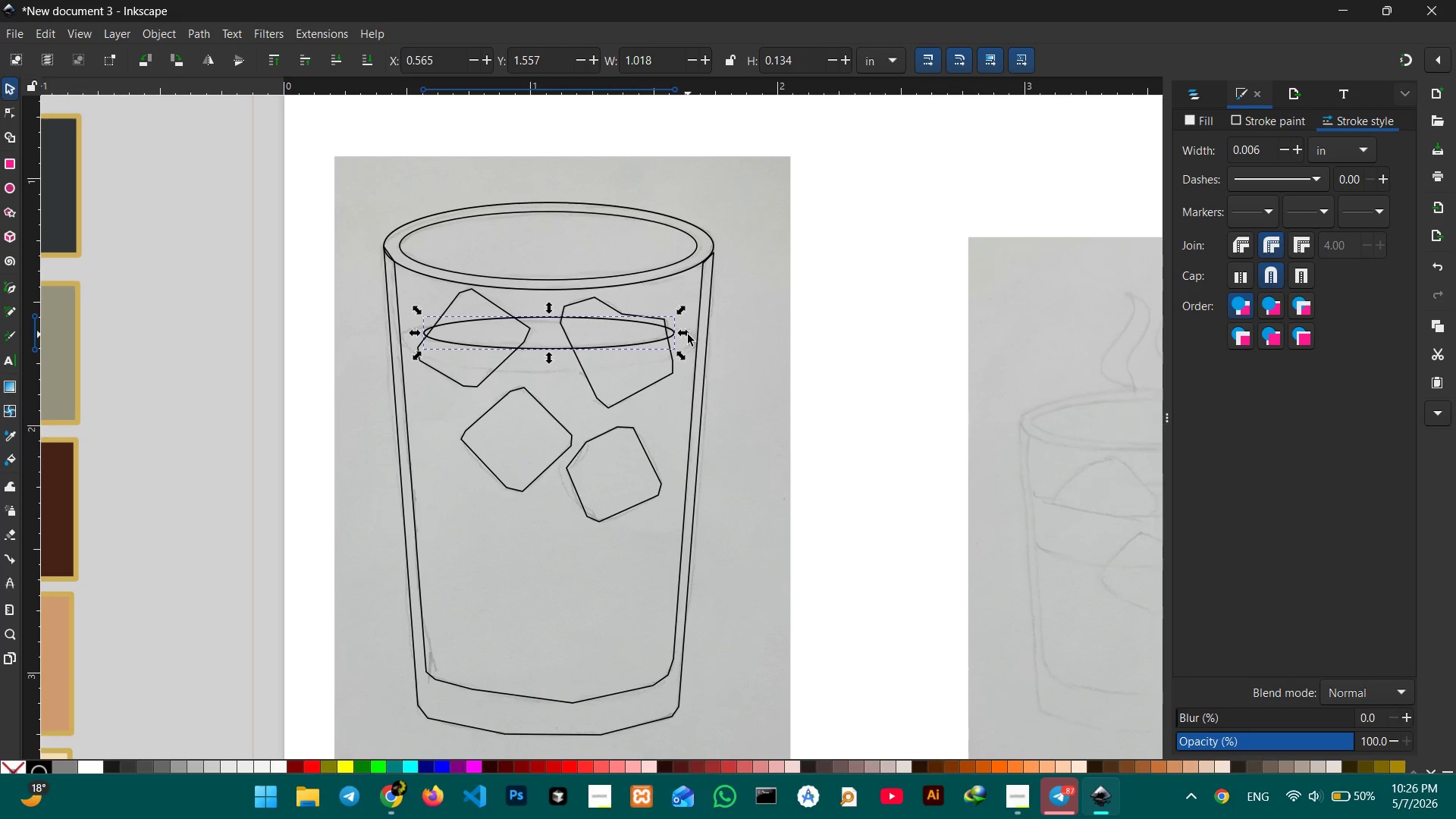 
left_click([3, 187])
 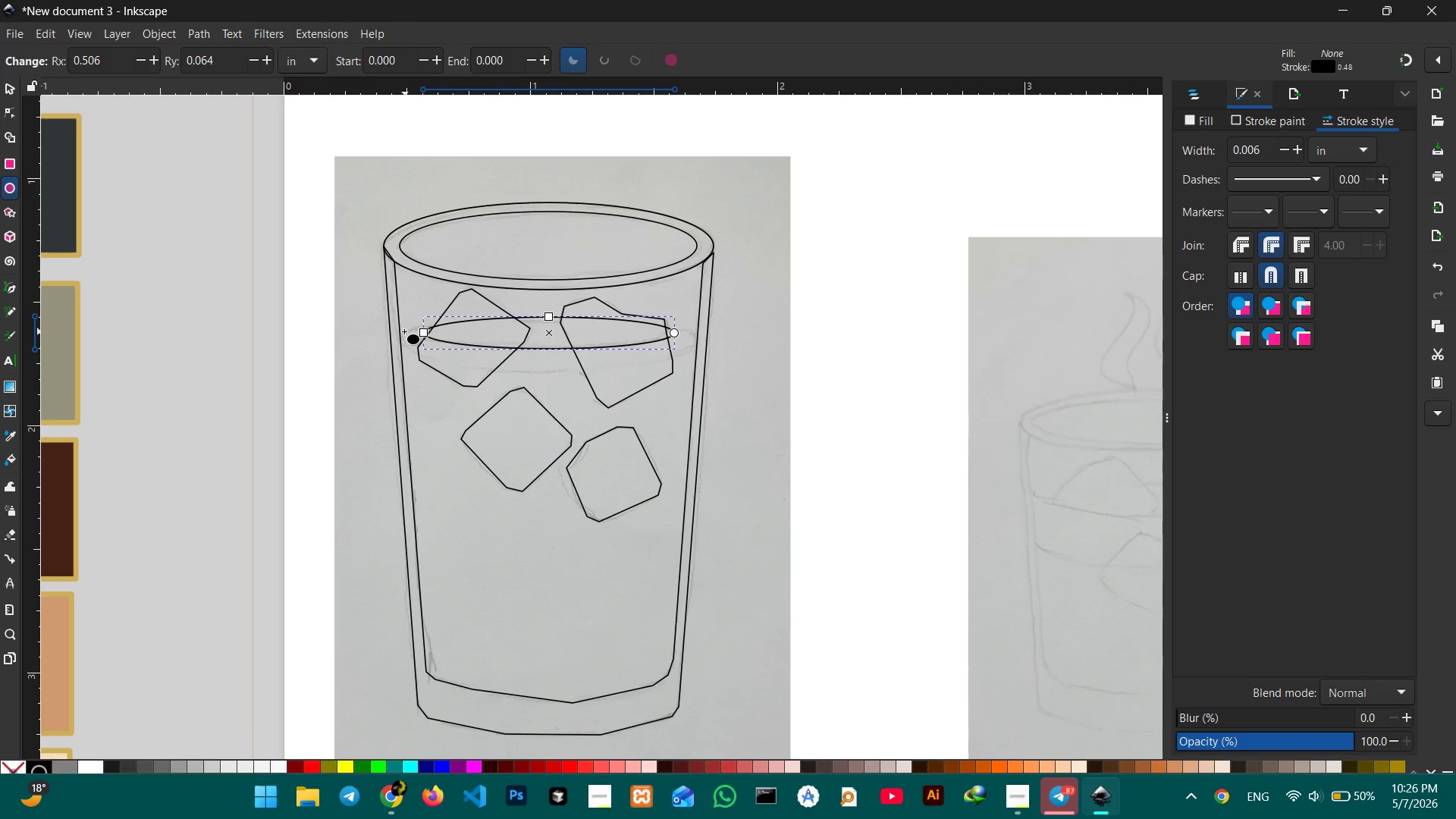 
left_click_drag(start_coordinate=[403, 334], to_coordinate=[694, 378])
 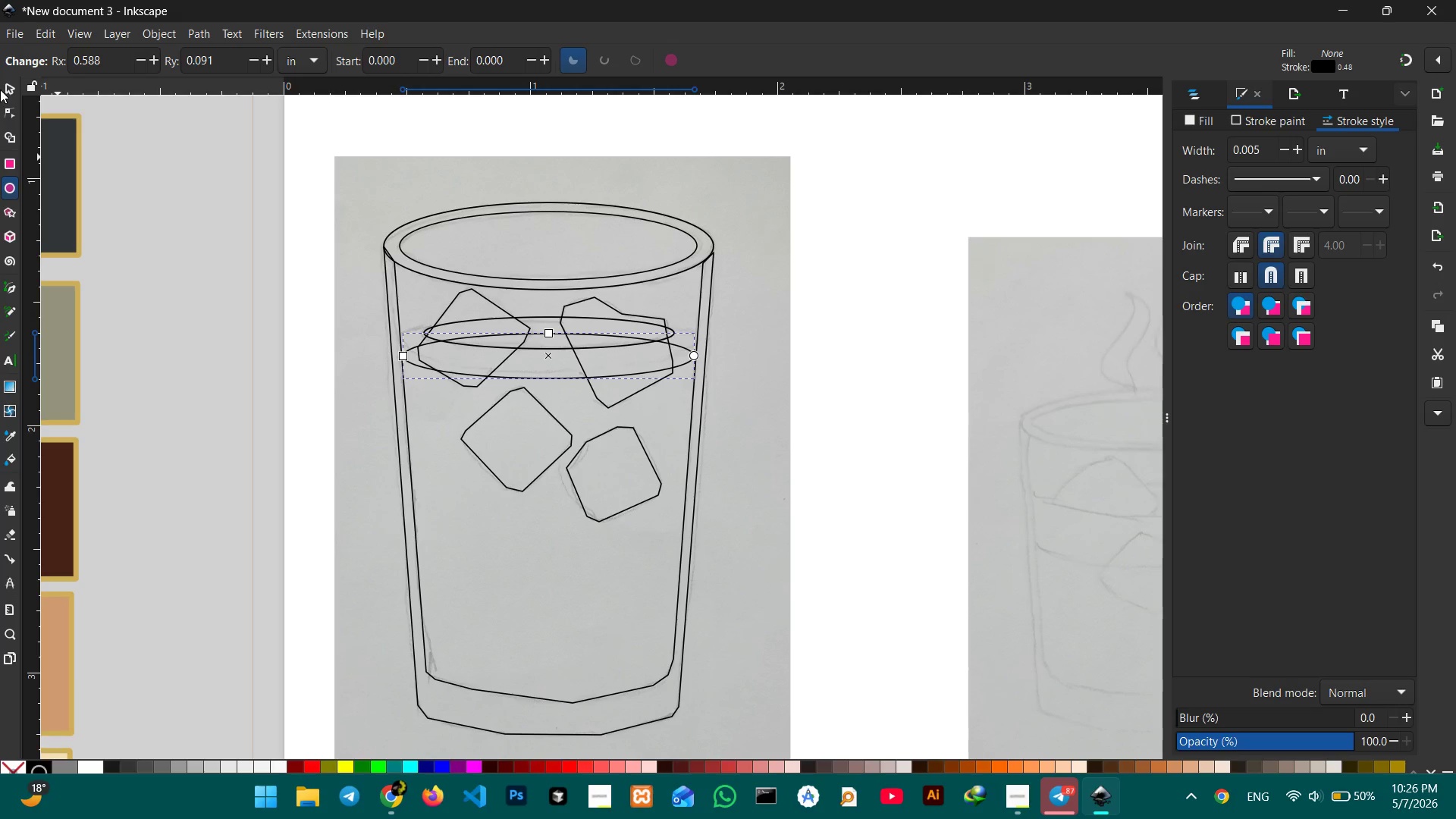 
left_click([6, 88])
 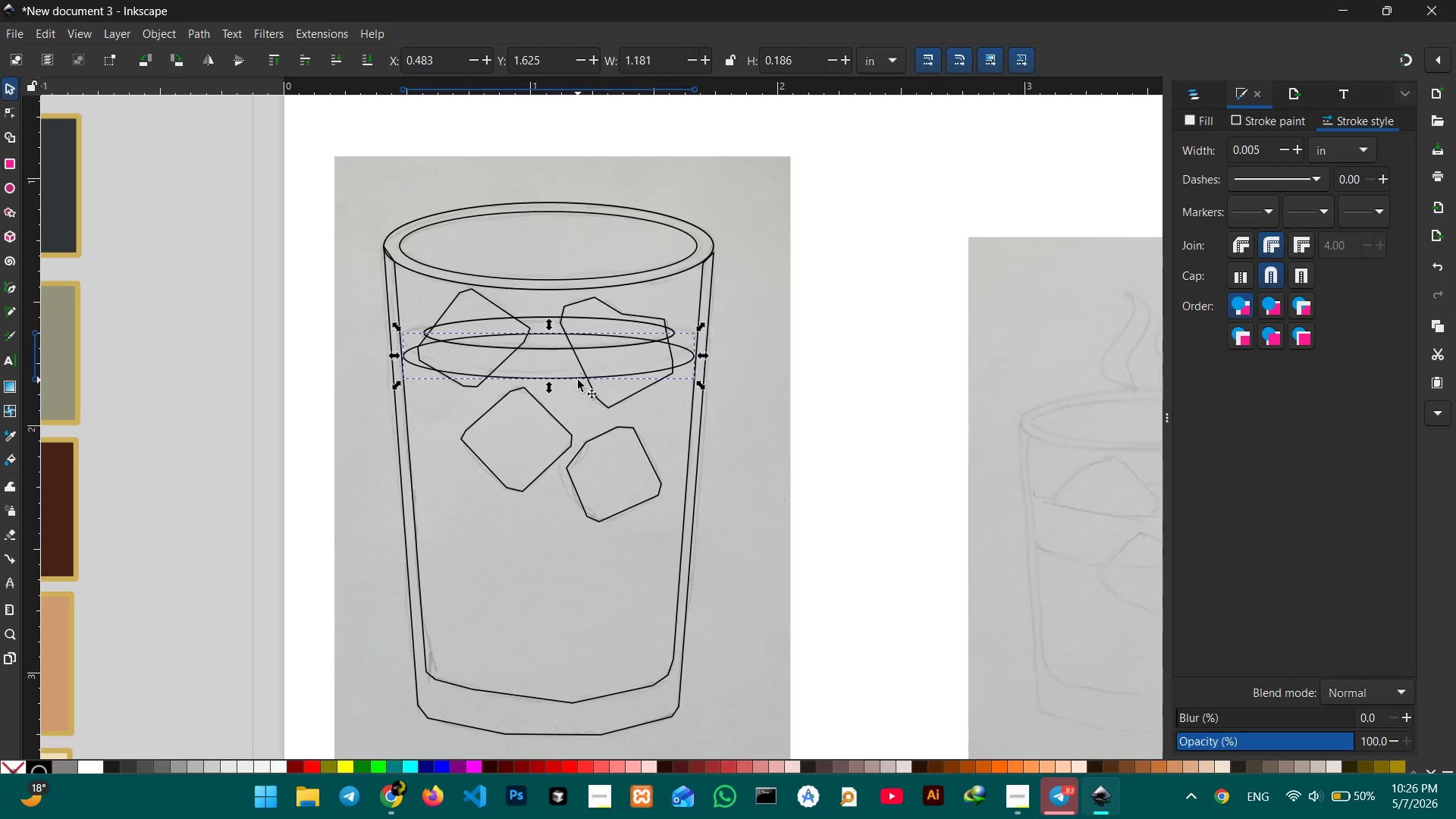 
wait(21.06)
 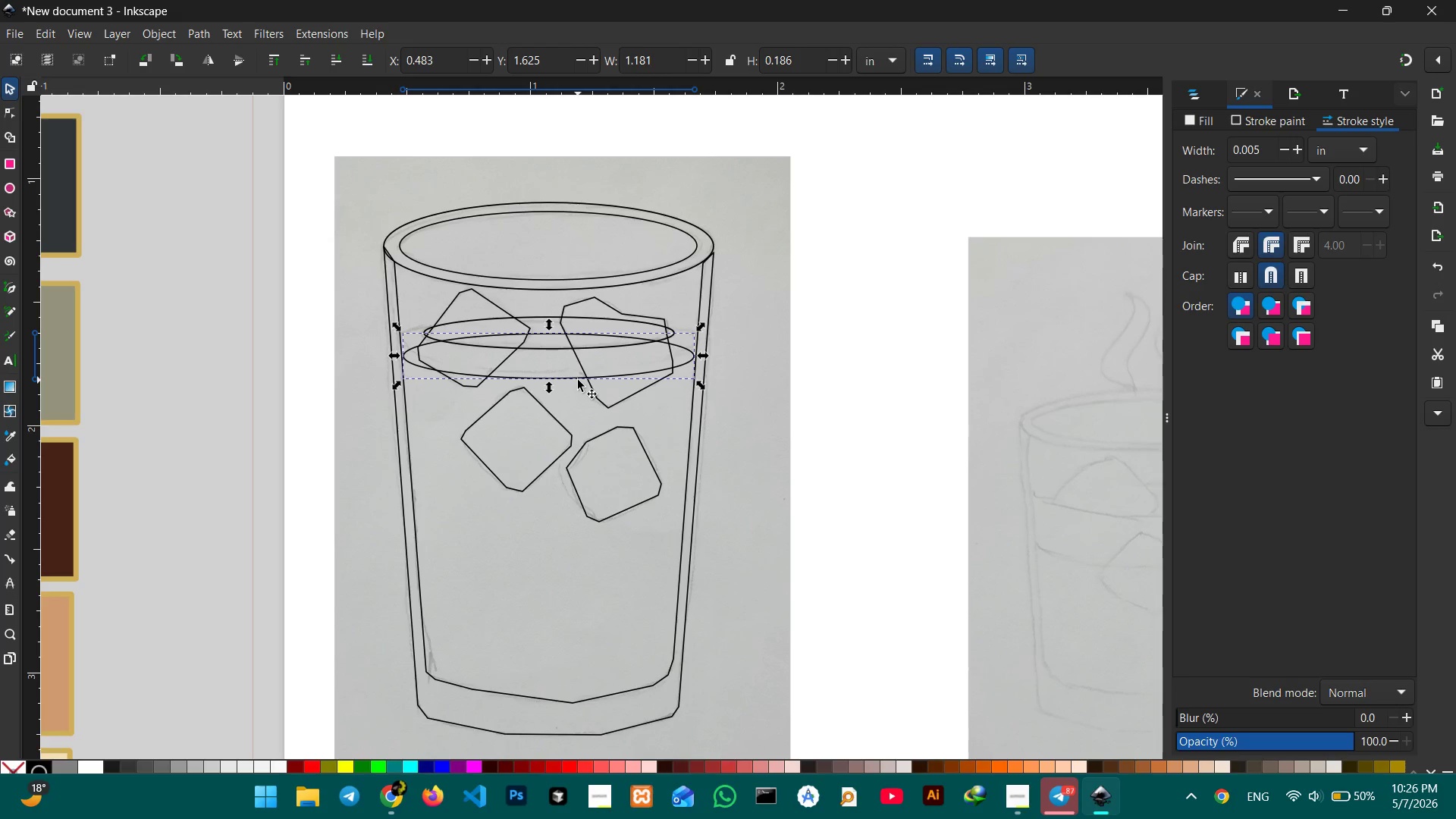 
left_click_drag(start_coordinate=[579, 378], to_coordinate=[578, 359])
 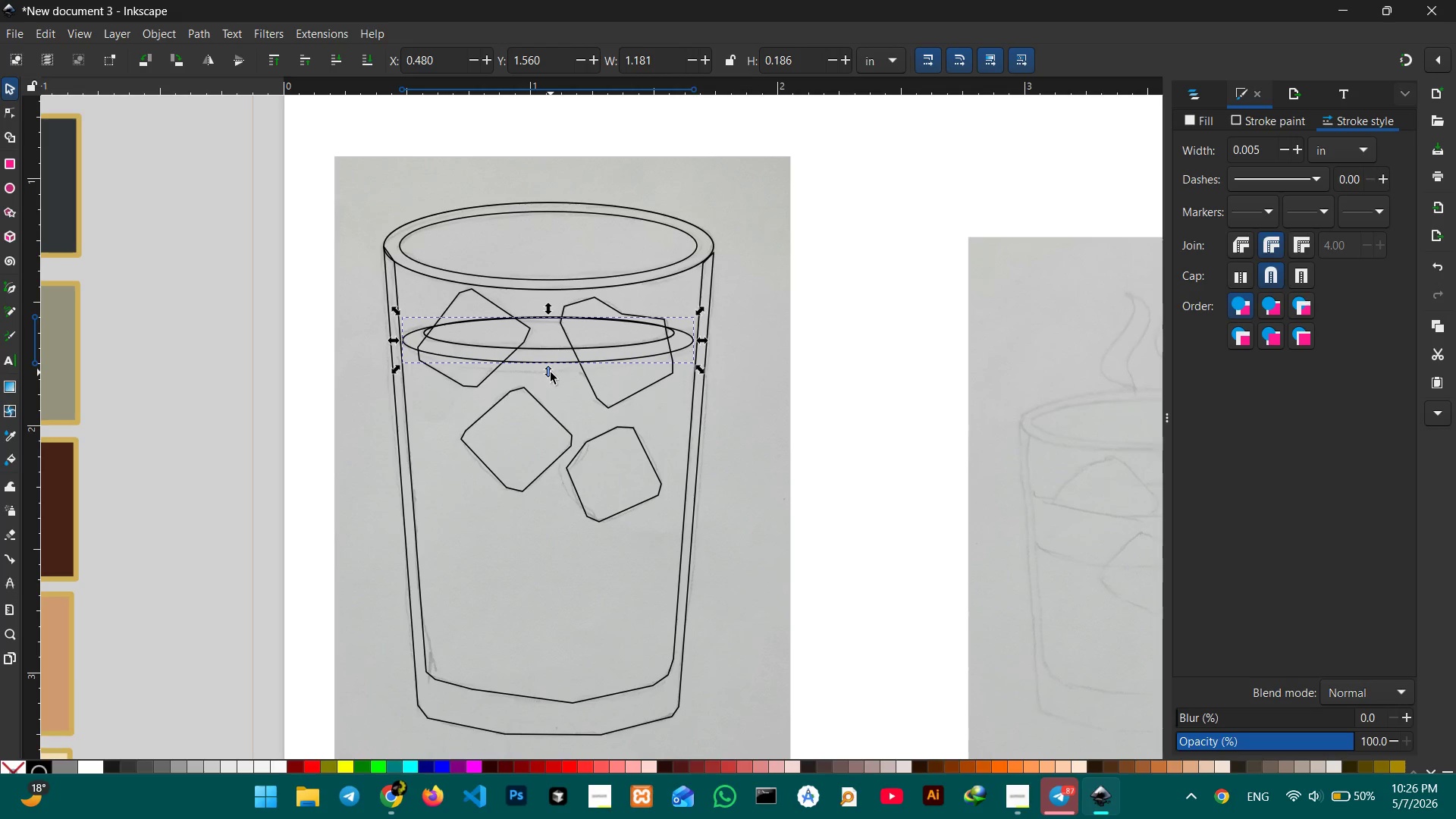 
left_click_drag(start_coordinate=[551, 372], to_coordinate=[551, 386])
 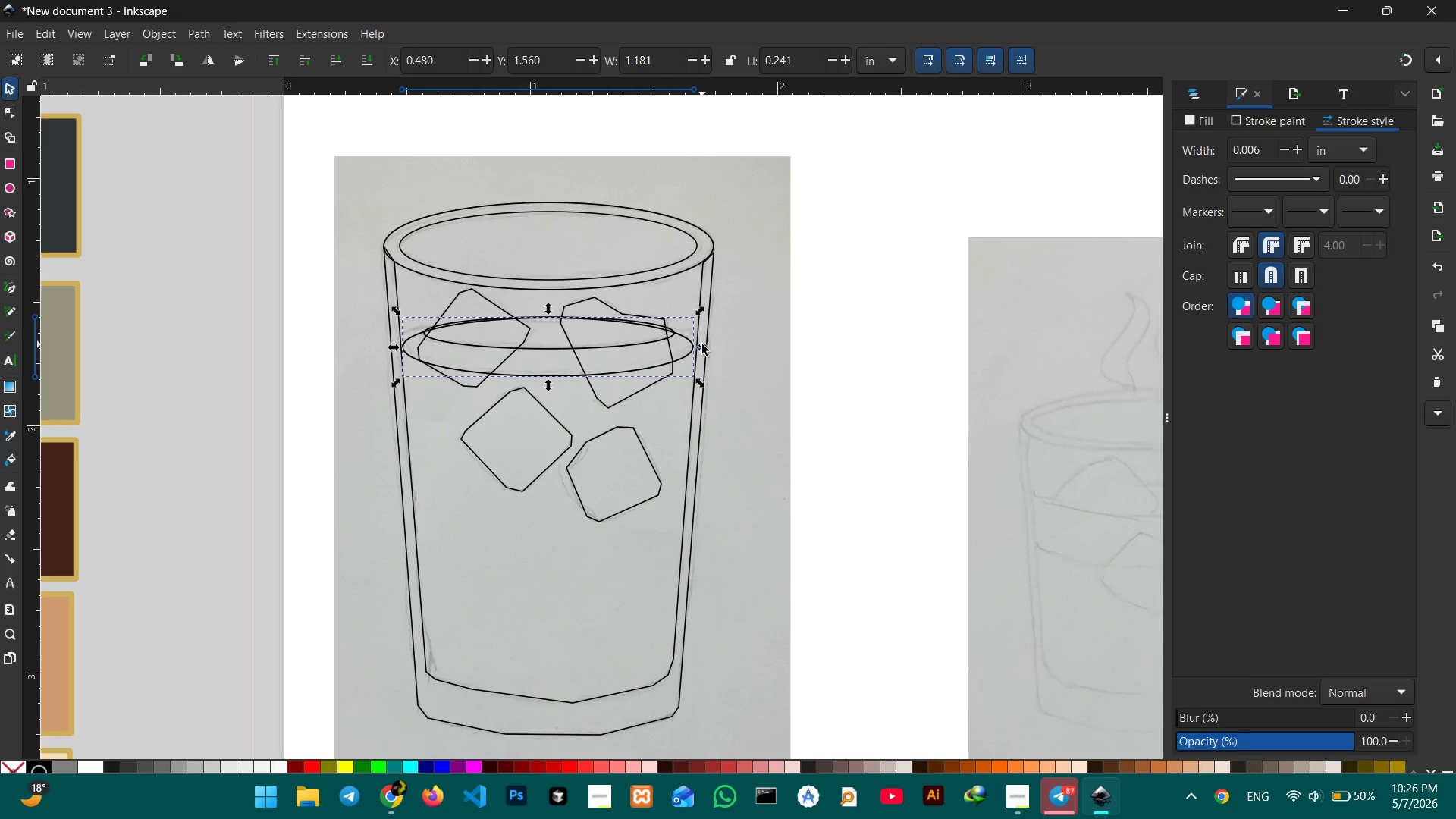 
left_click_drag(start_coordinate=[704, 349], to_coordinate=[707, 345])
 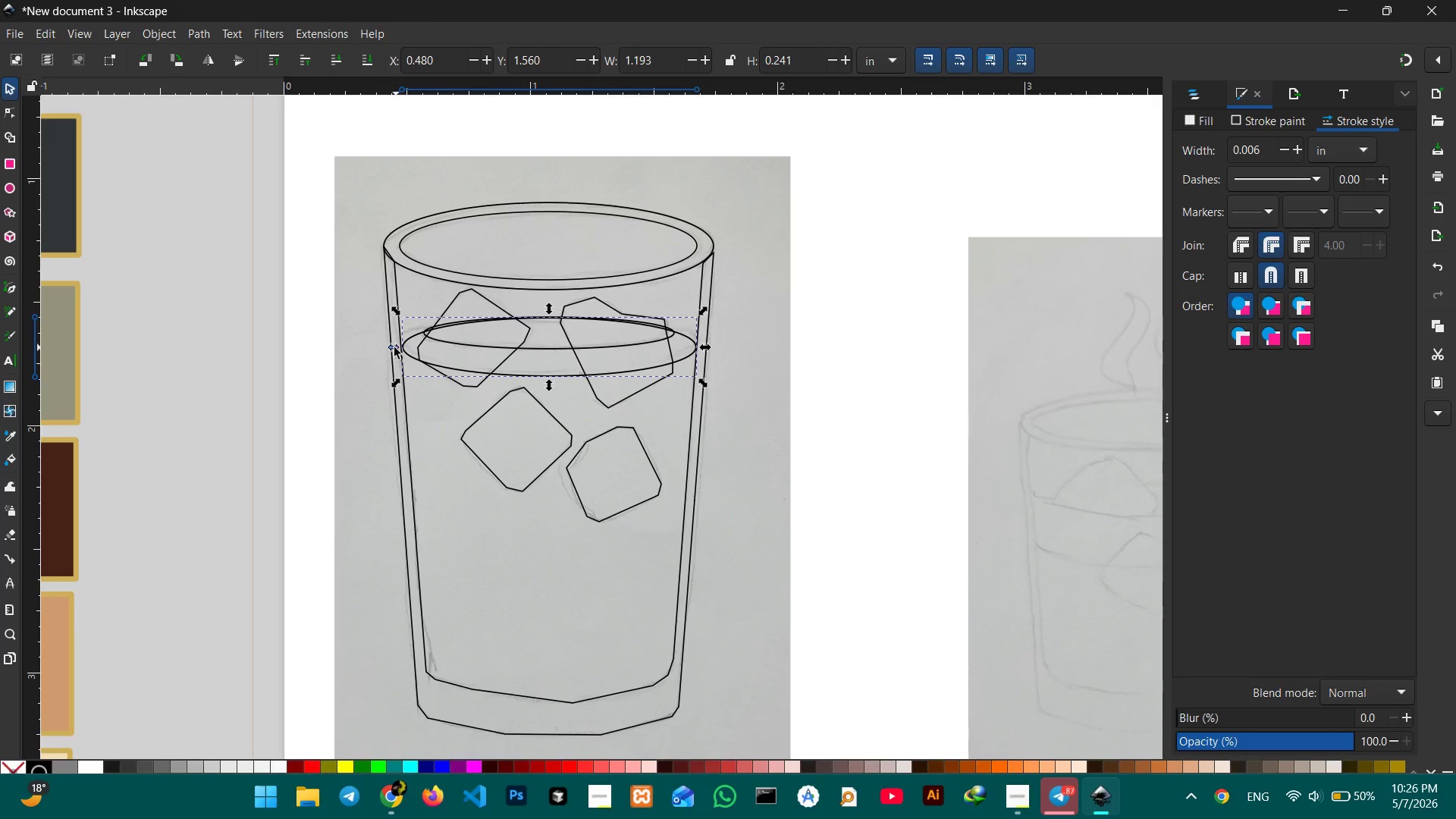 
left_click_drag(start_coordinate=[394, 347], to_coordinate=[393, 337])
 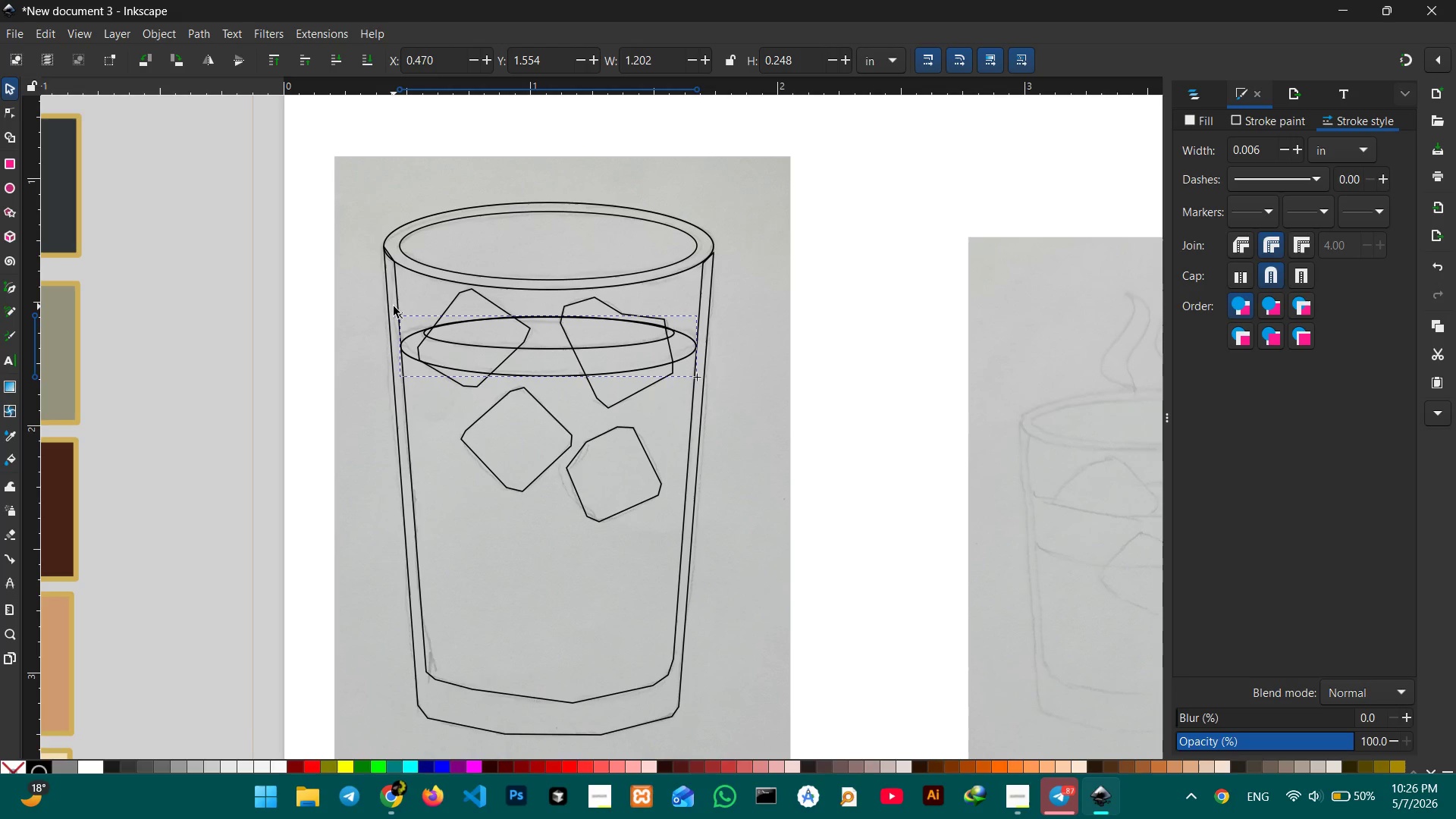 
left_click([774, 373])
 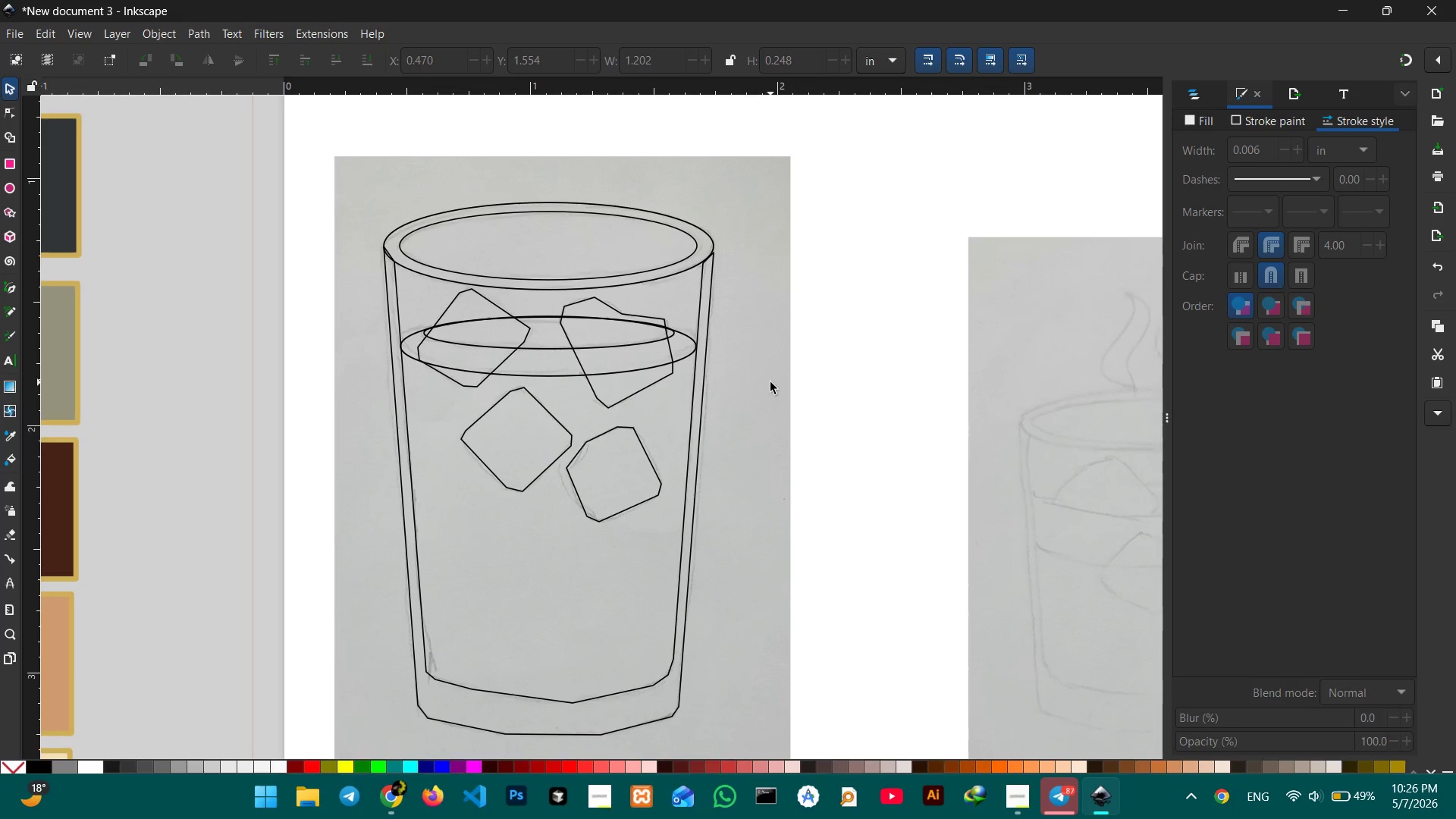 
hold_key(key=Space, duration=1.42)
 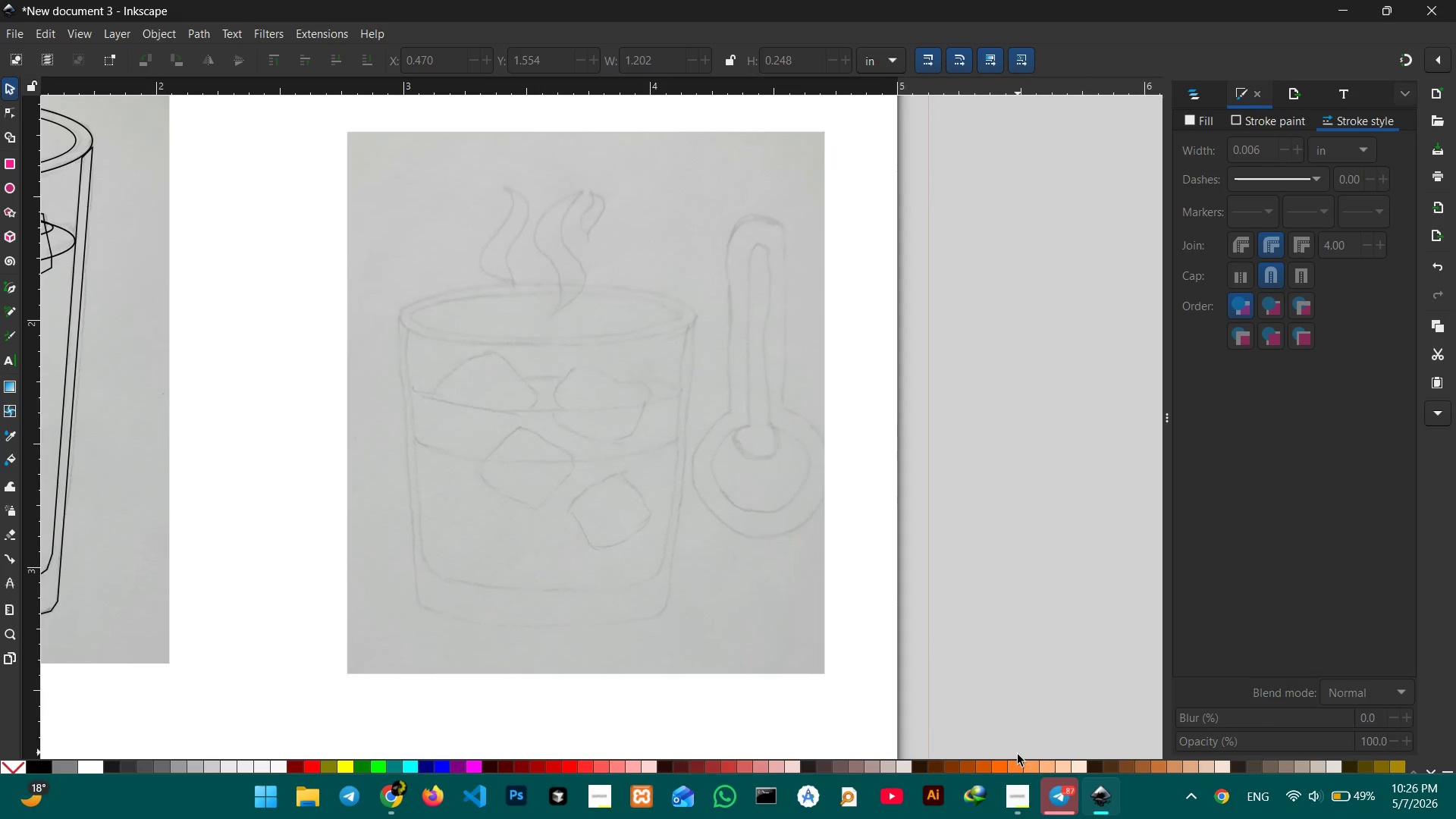 
left_click_drag(start_coordinate=[963, 494], to_coordinate=[337, 390])
 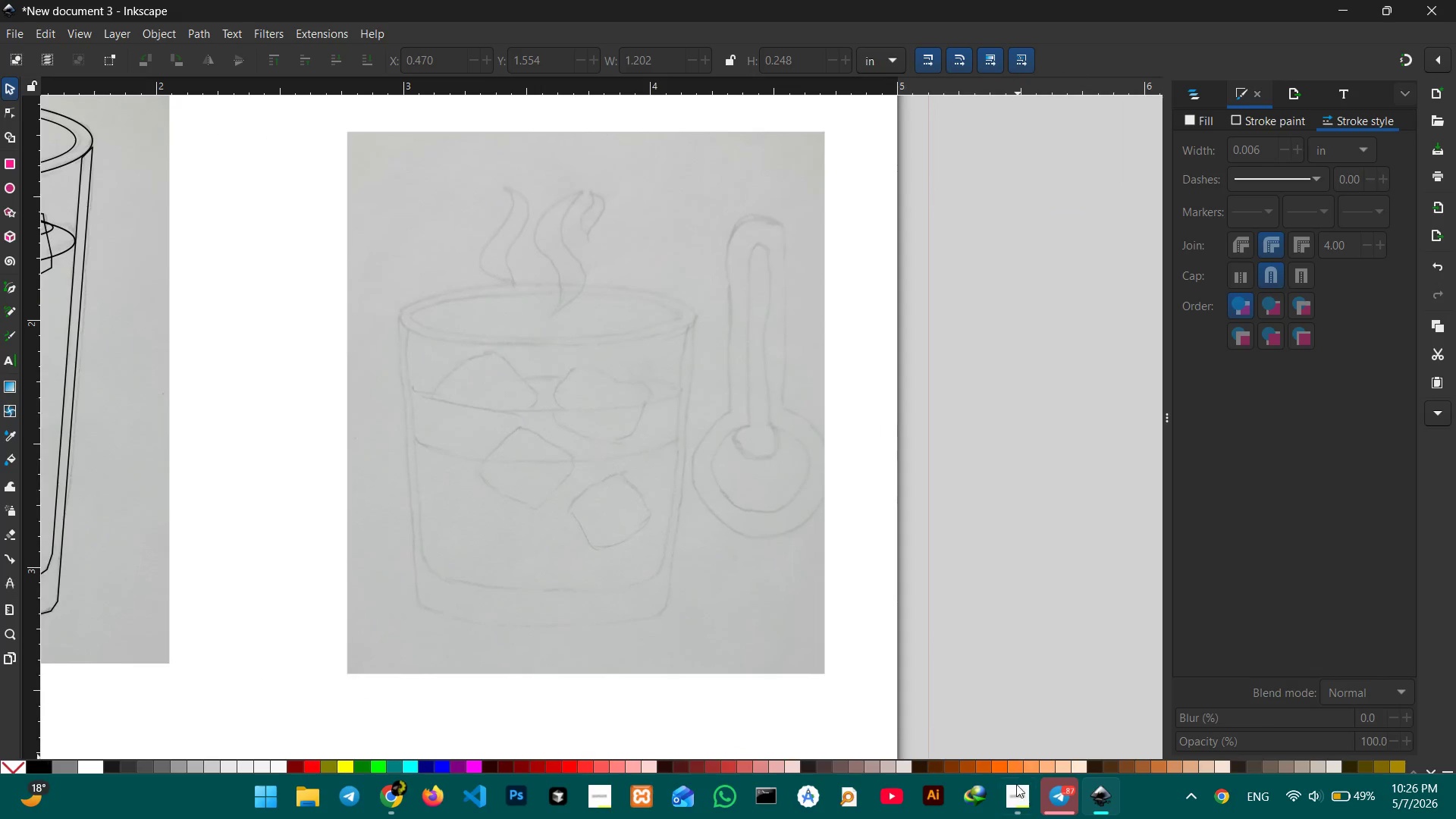 
left_click([1015, 792])